 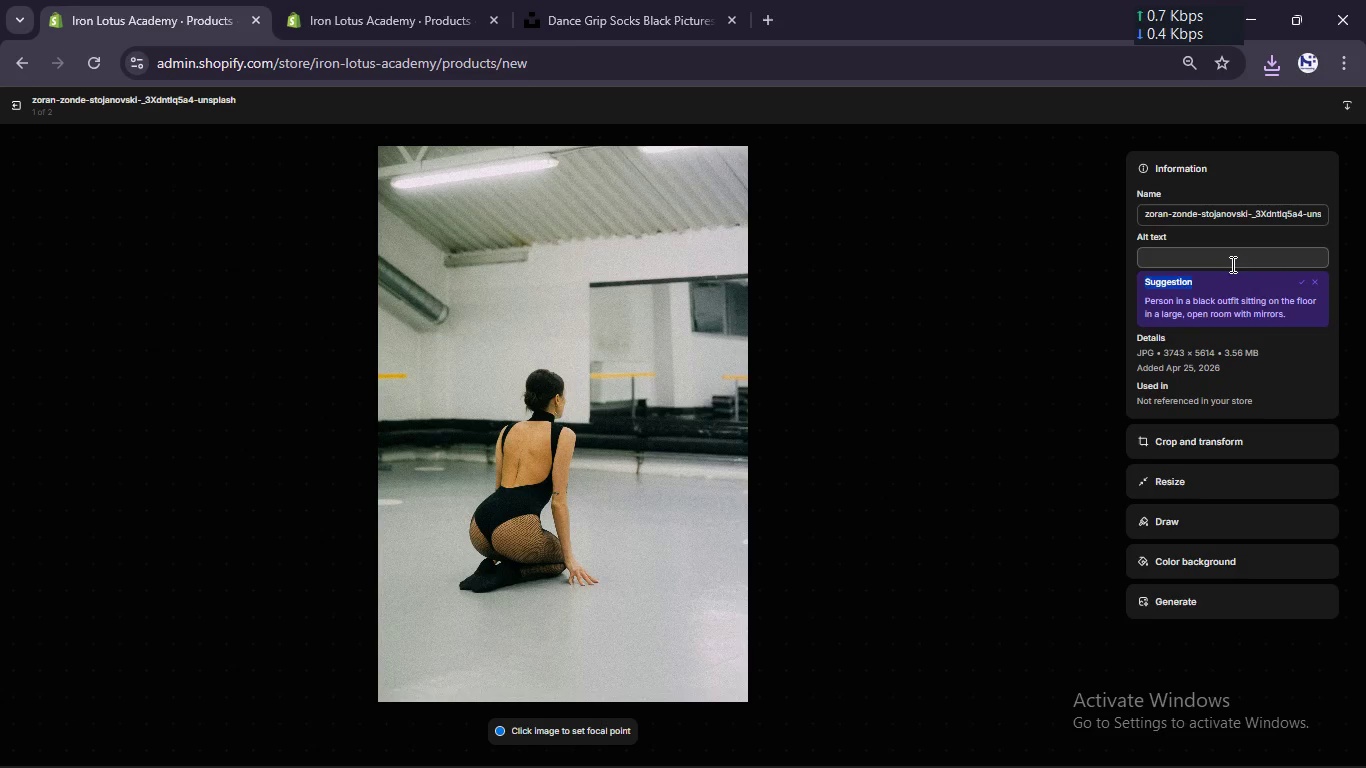 
left_click([1231, 264])
 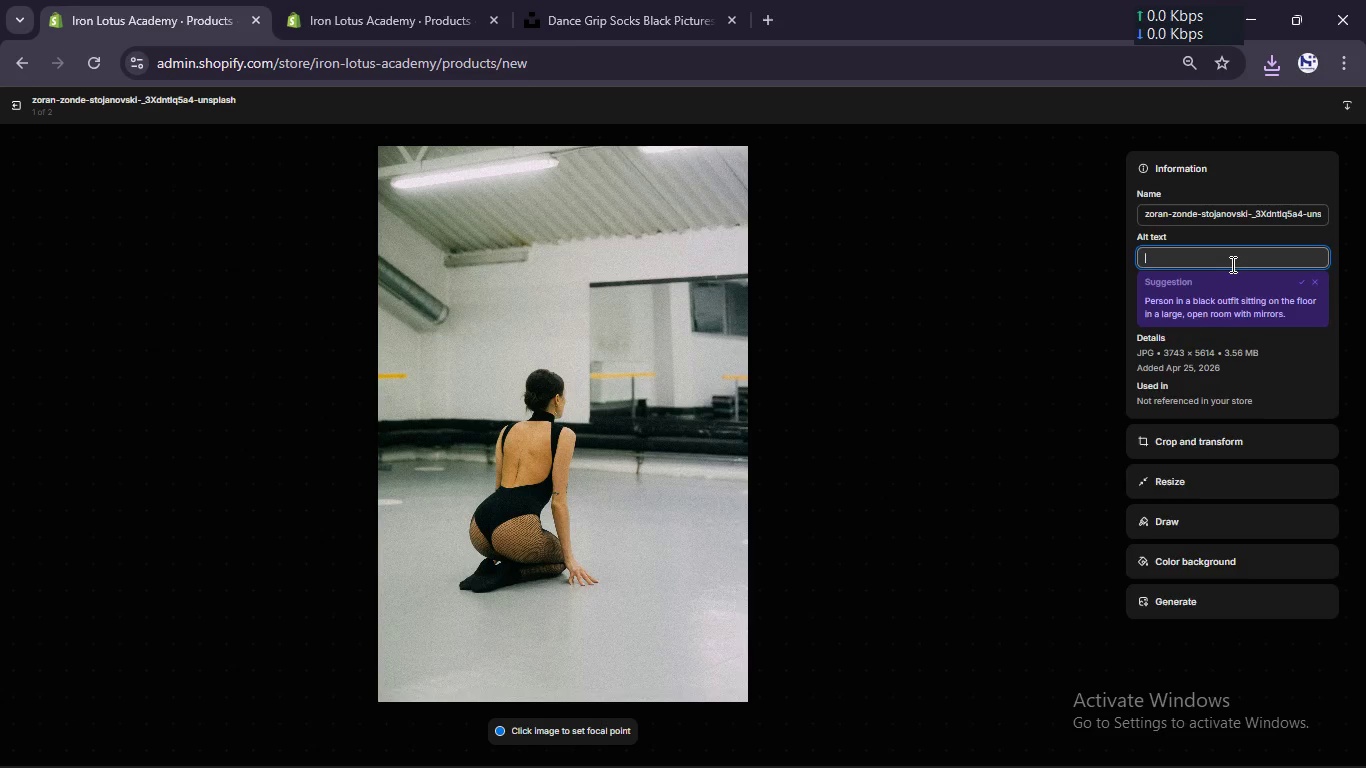 
type(non-slip grip socks for dane and training)
 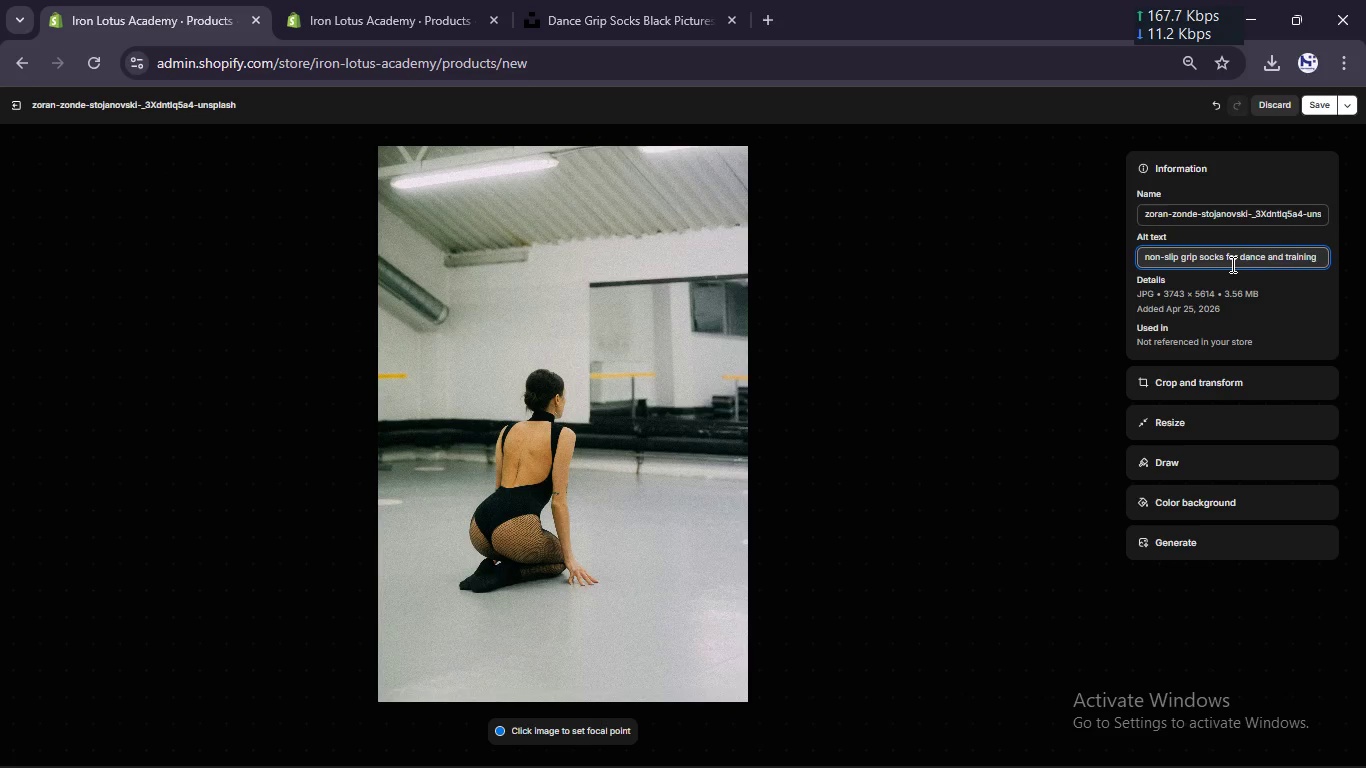 
key(Control+A)
 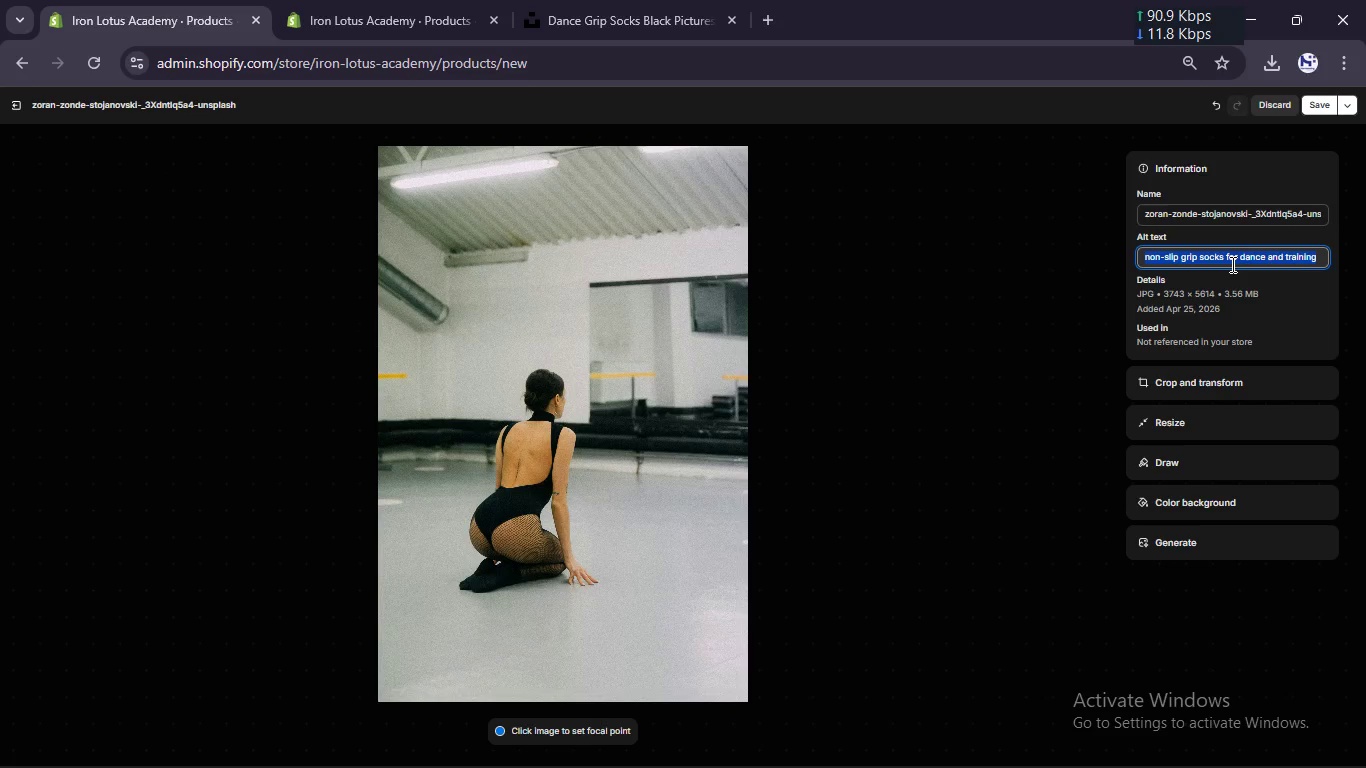 
key(Control+C)
 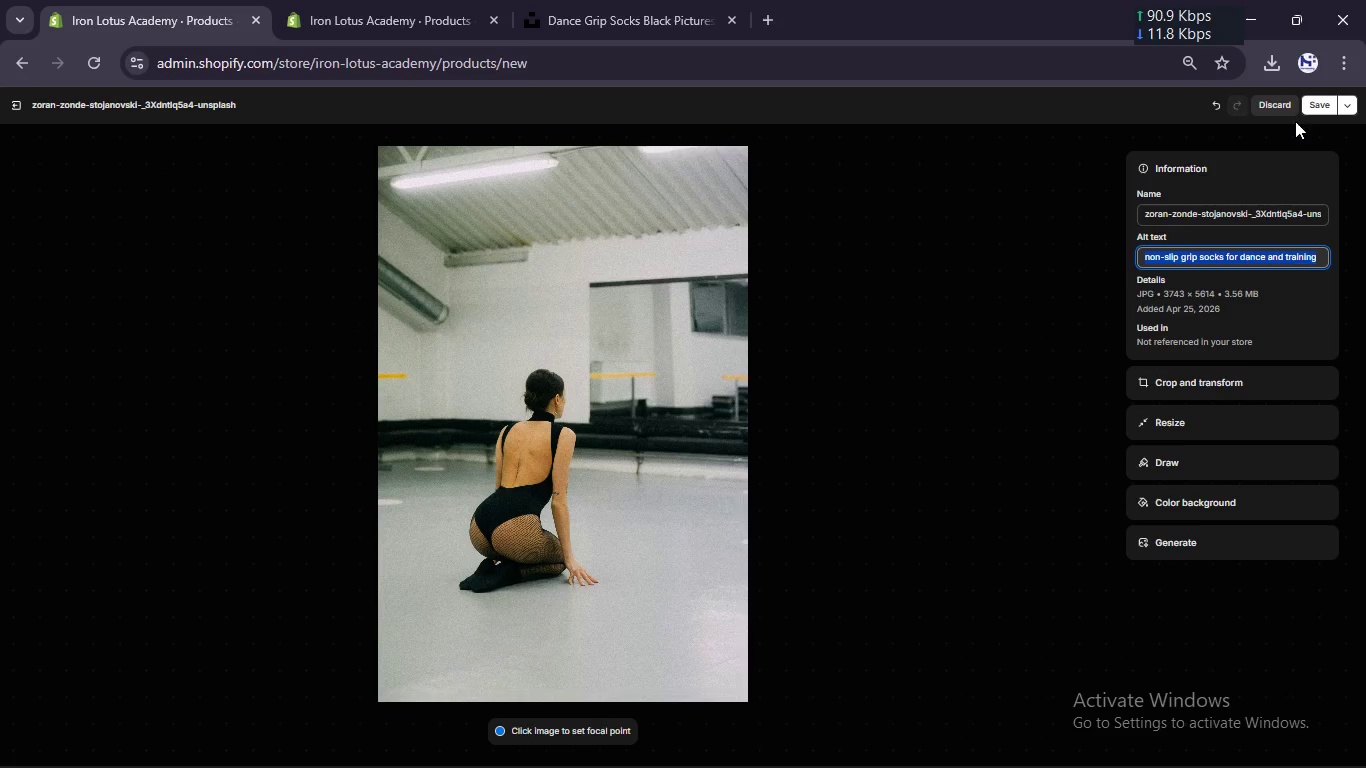 
left_click([1310, 106])
 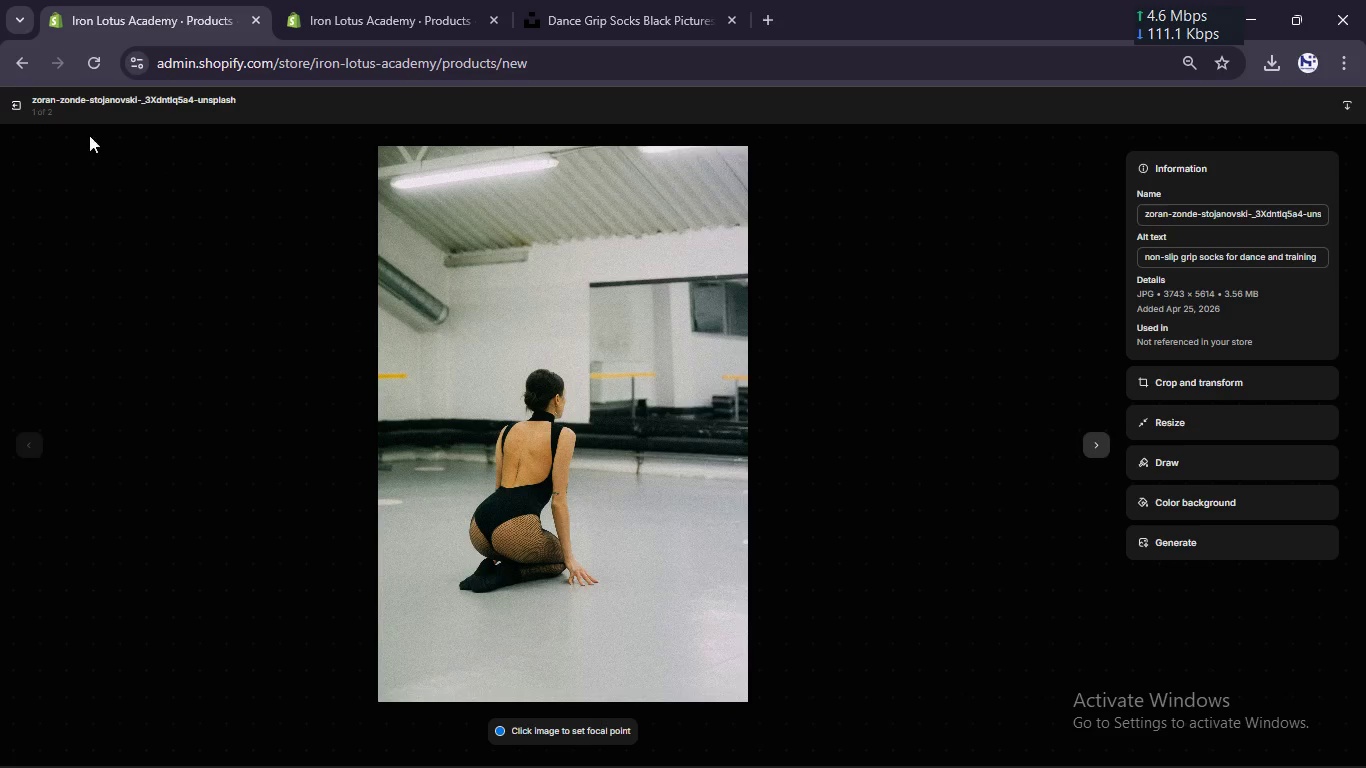 
left_click([14, 99])
 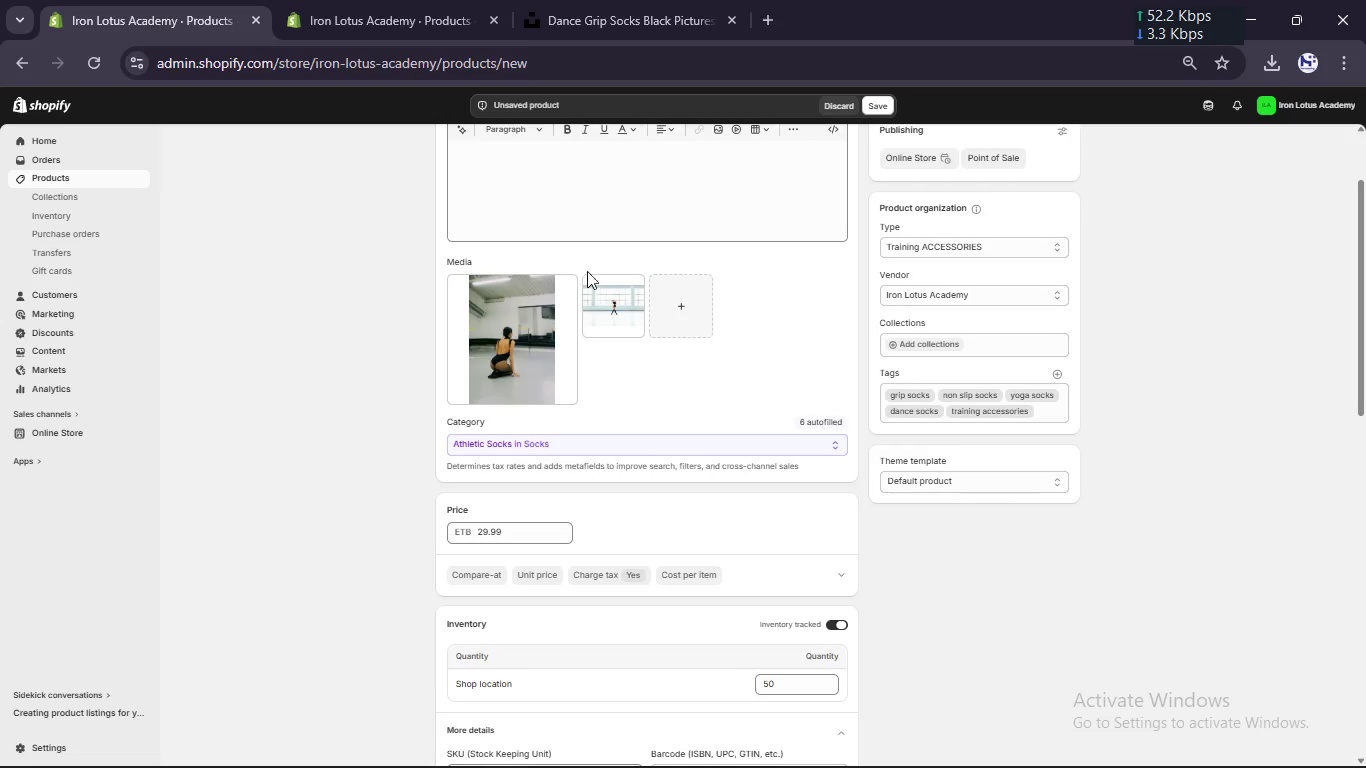 
left_click([595, 293])
 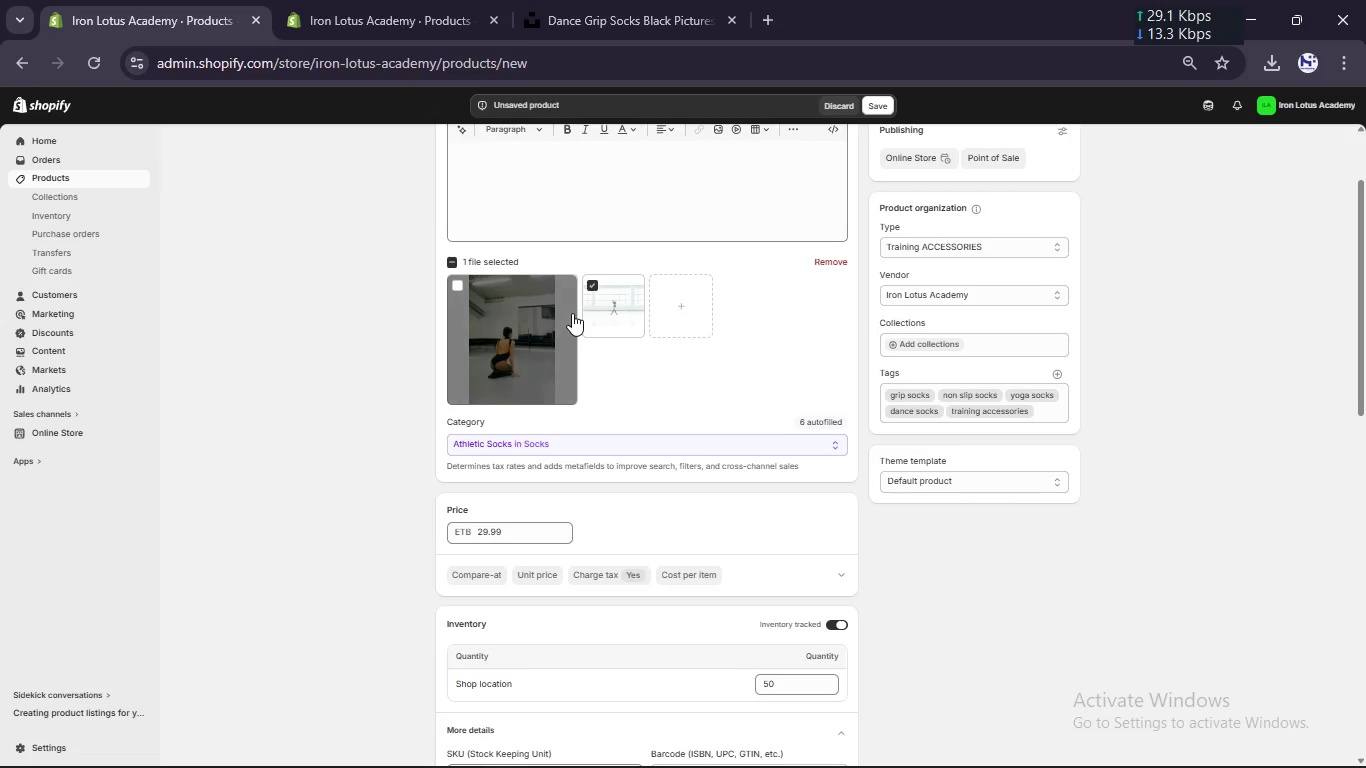 
left_click([599, 315])
 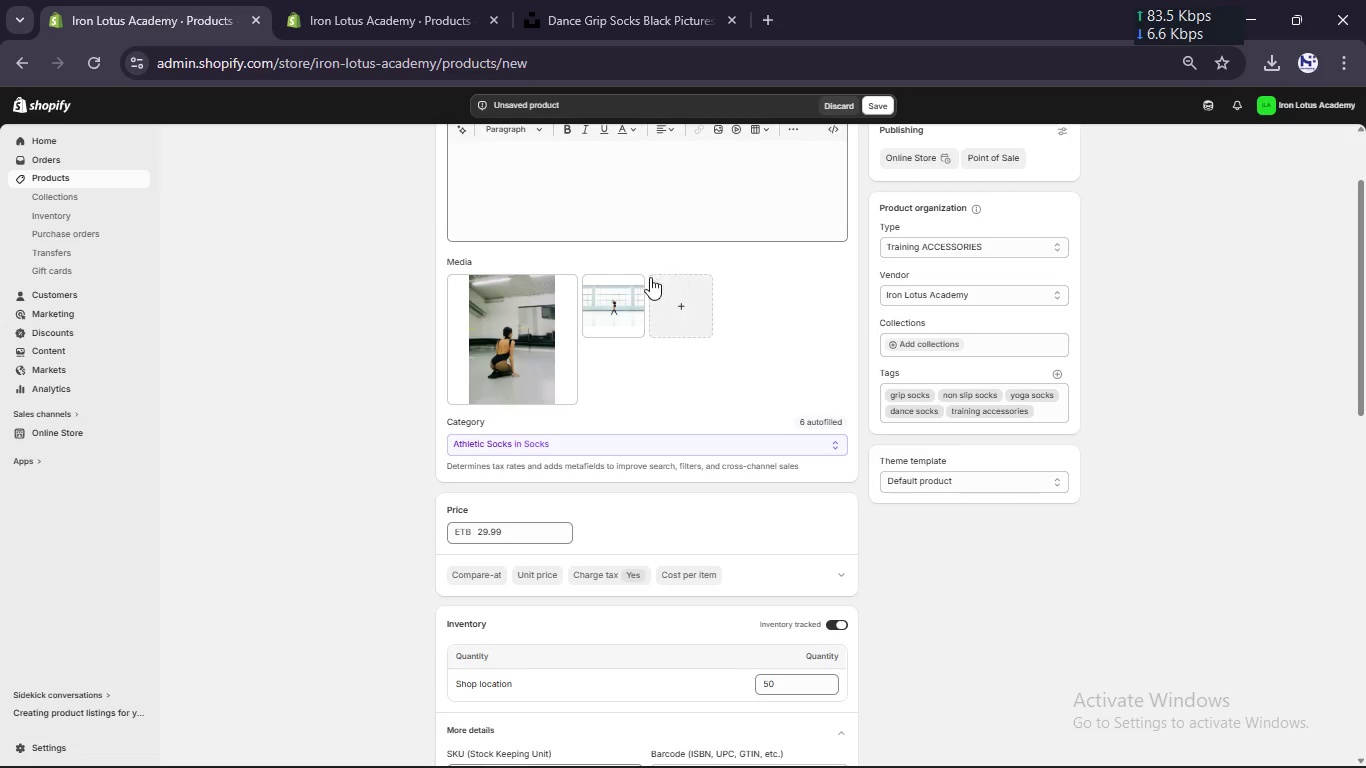 
left_click([628, 313])
 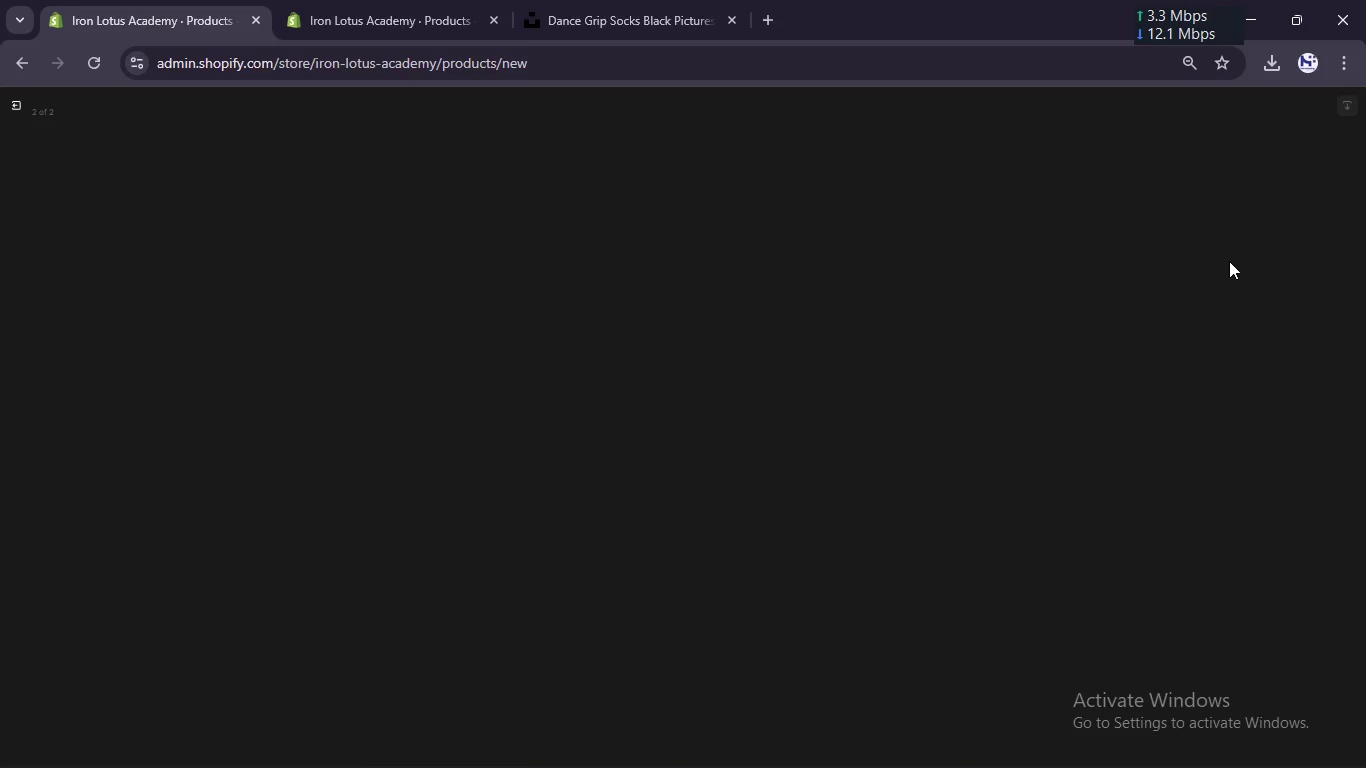 
wait(7.16)
 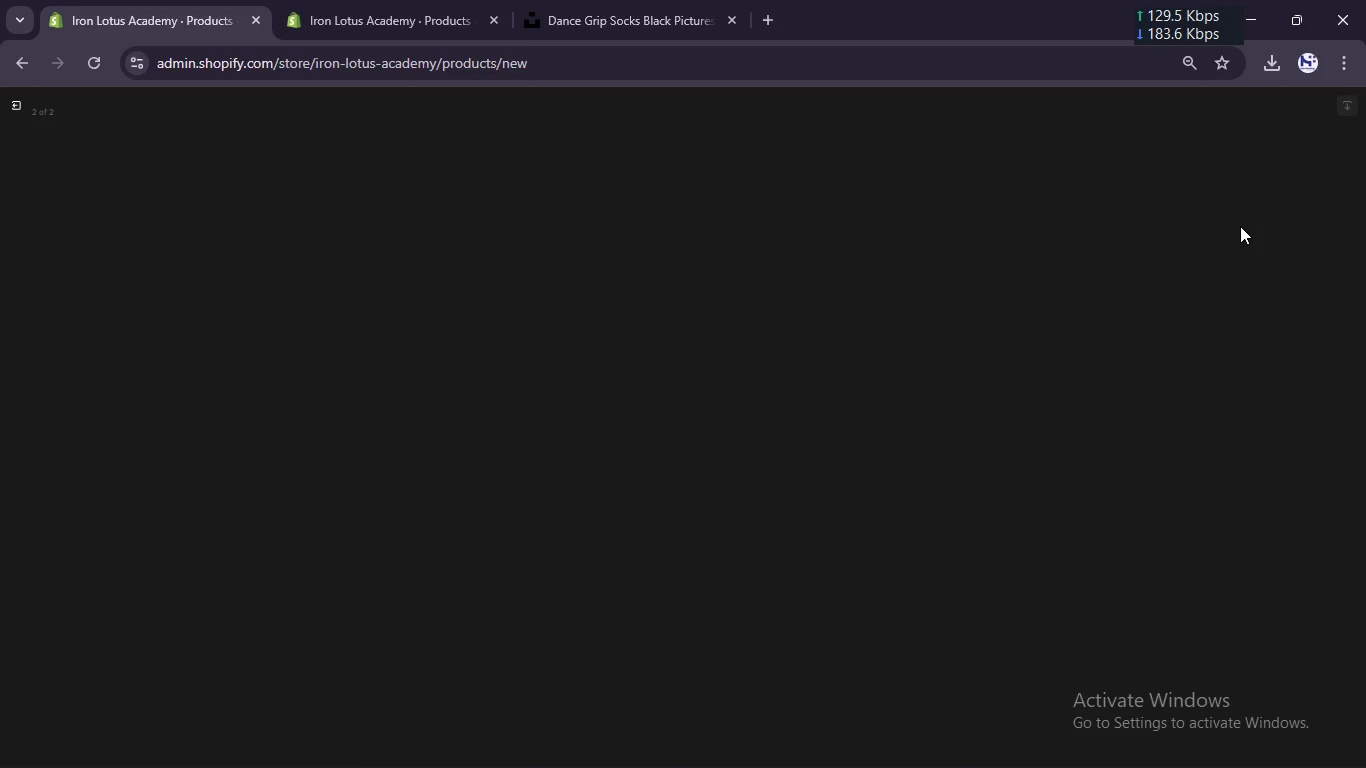 
left_click([1204, 263])
 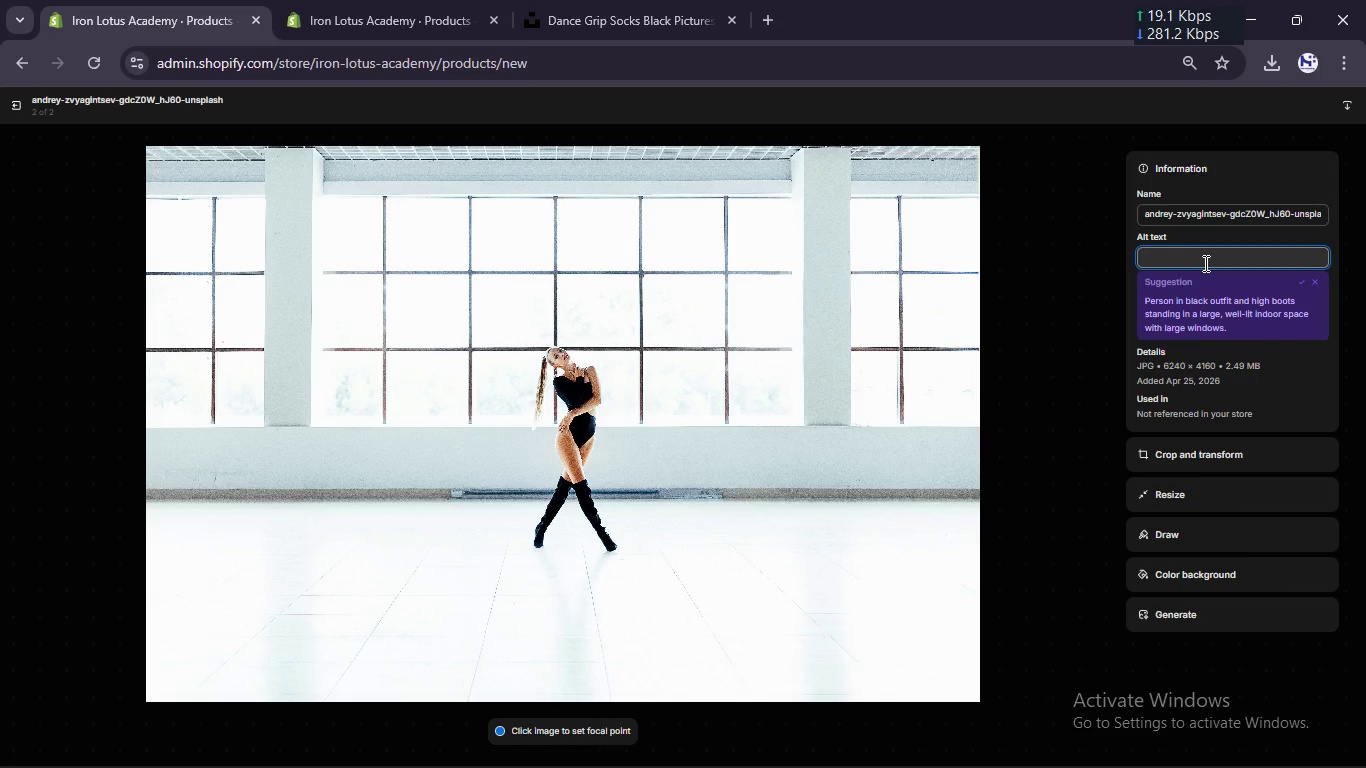 
key(Control+V)
 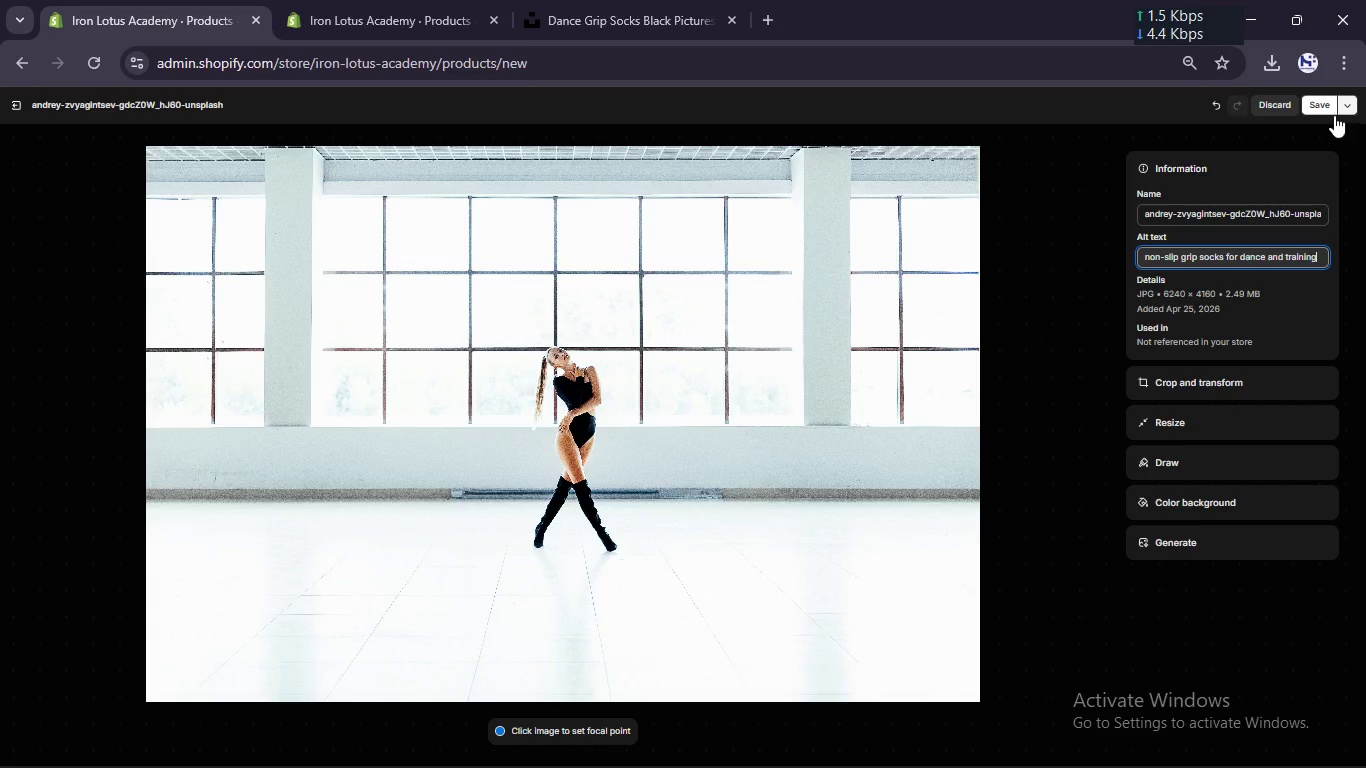 
left_click([1314, 100])
 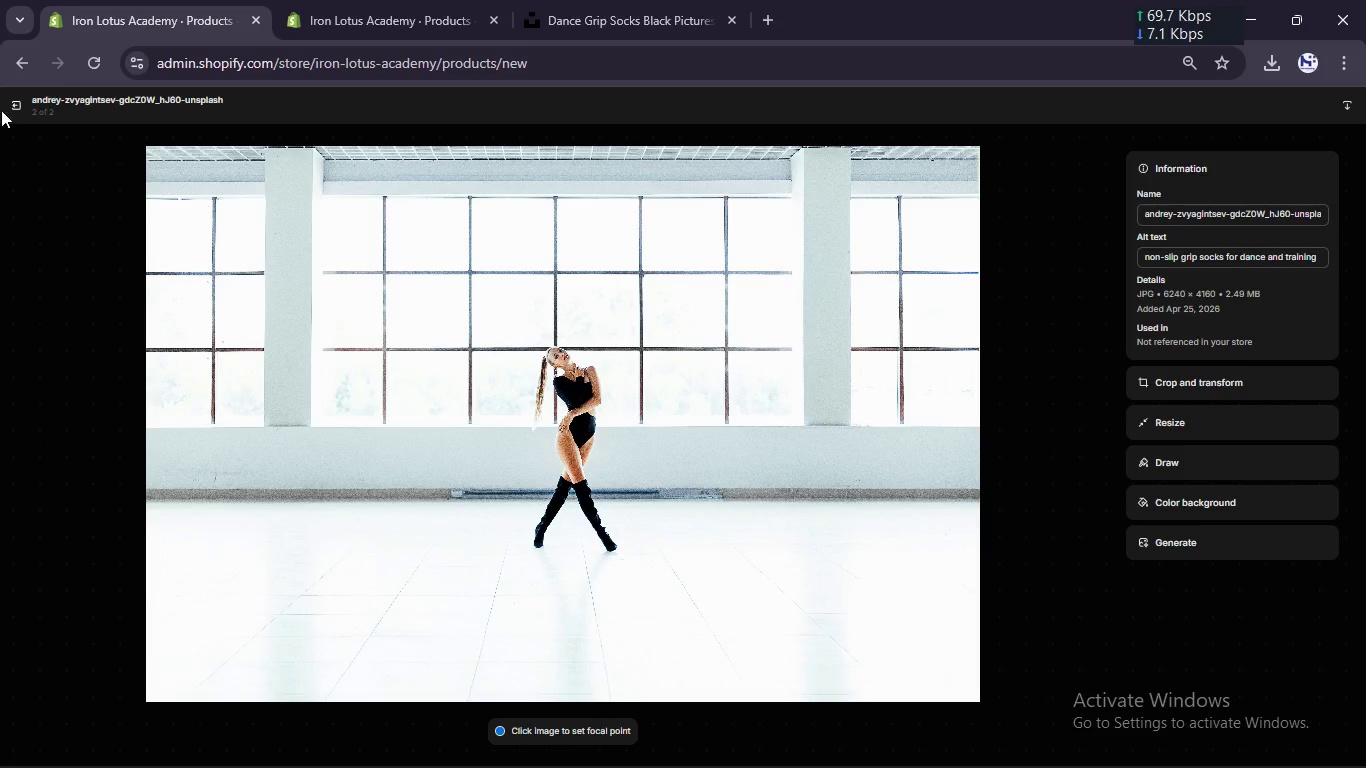 
left_click([8, 103])
 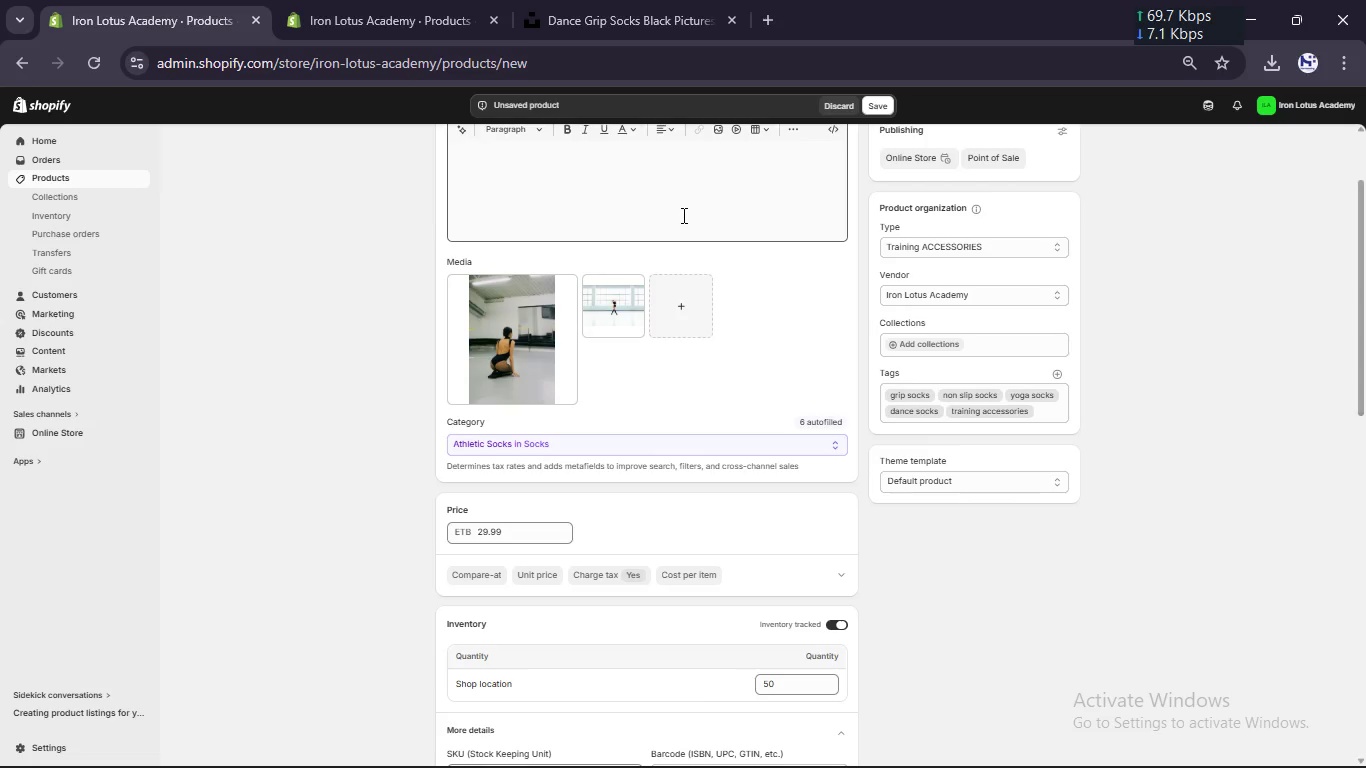 
left_click([682, 215])
 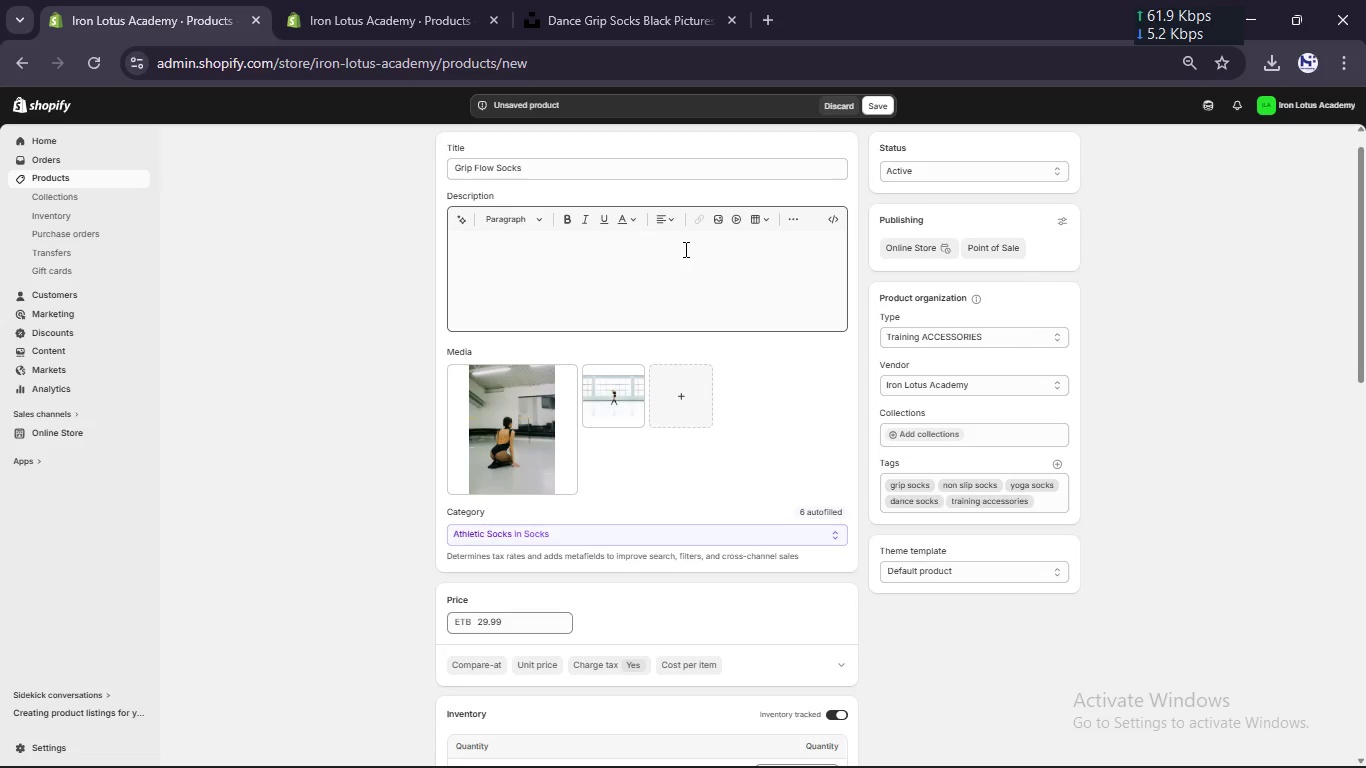 
scroll: coordinate [682, 215], scroll_direction: none, amount: 0.0
 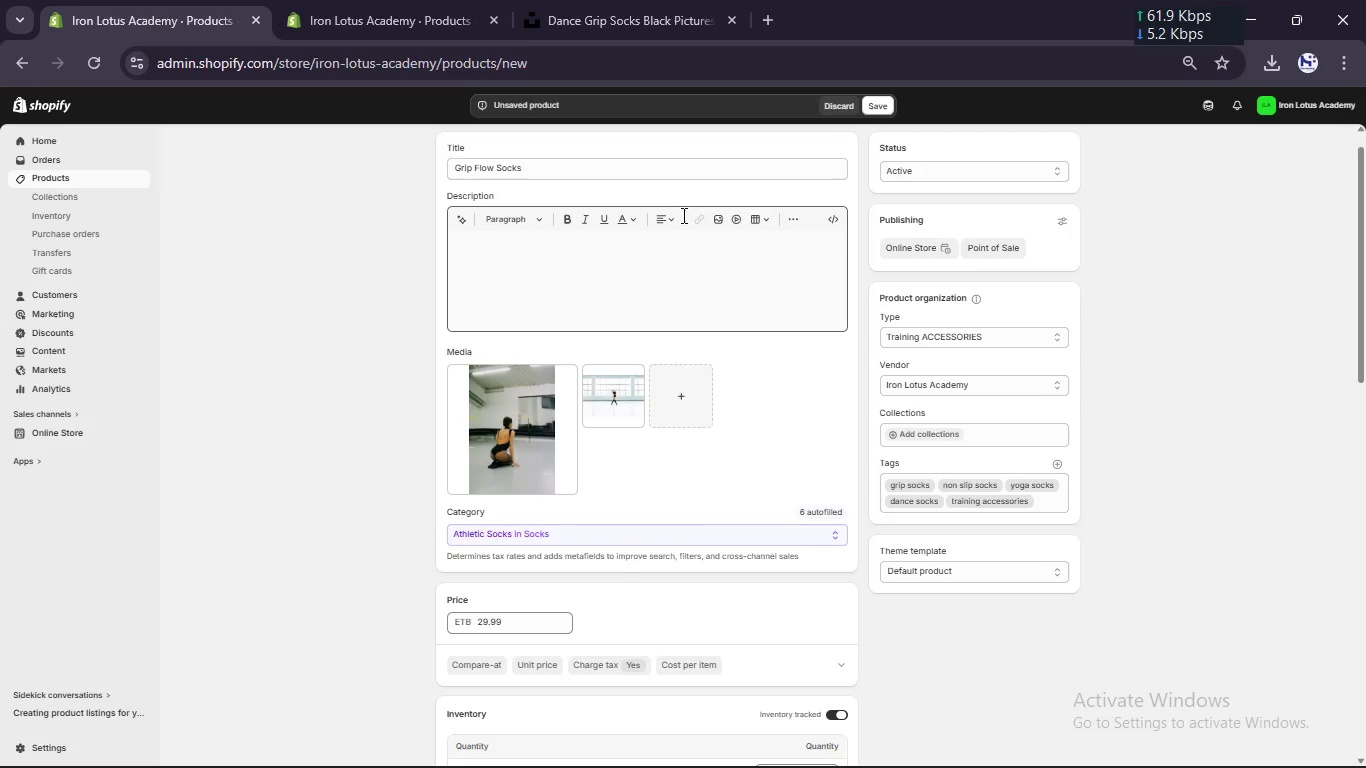 
left_click([684, 249])
 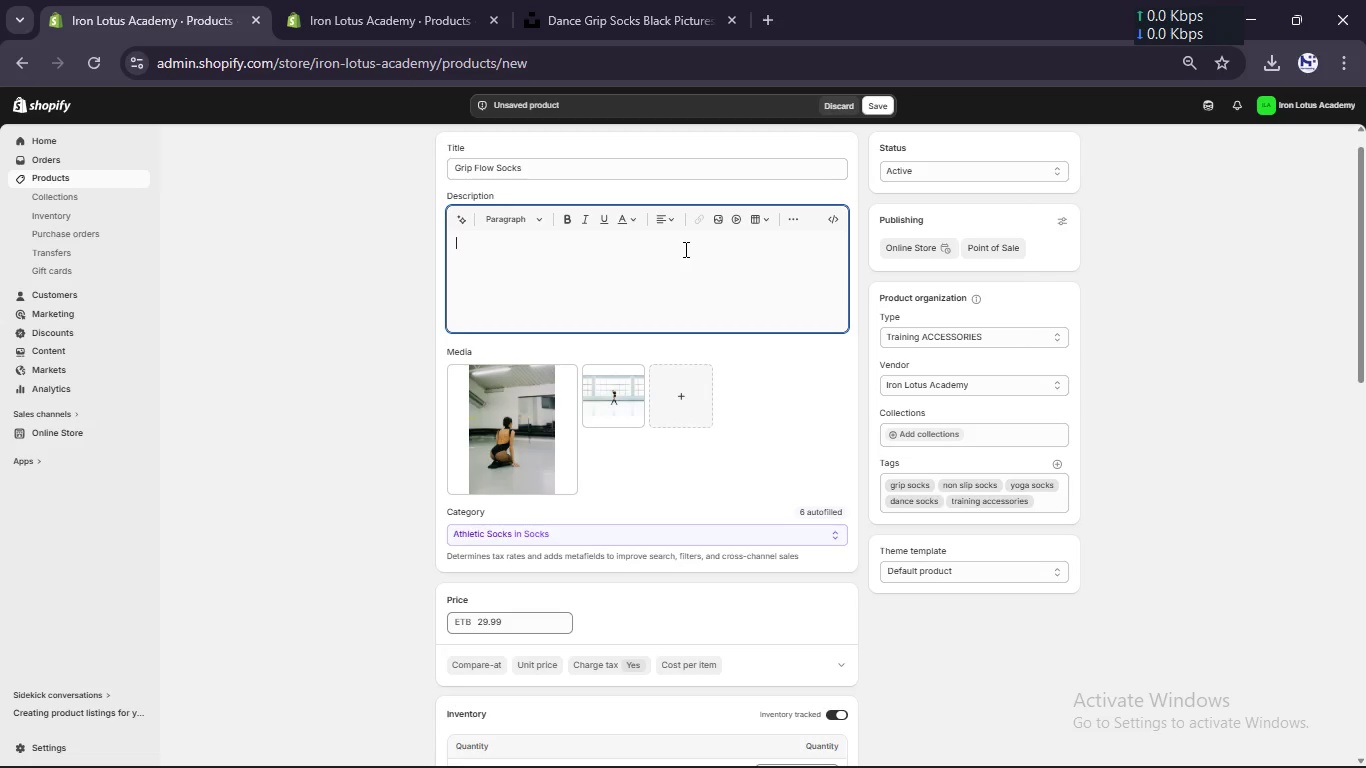 
wait(8.64)
 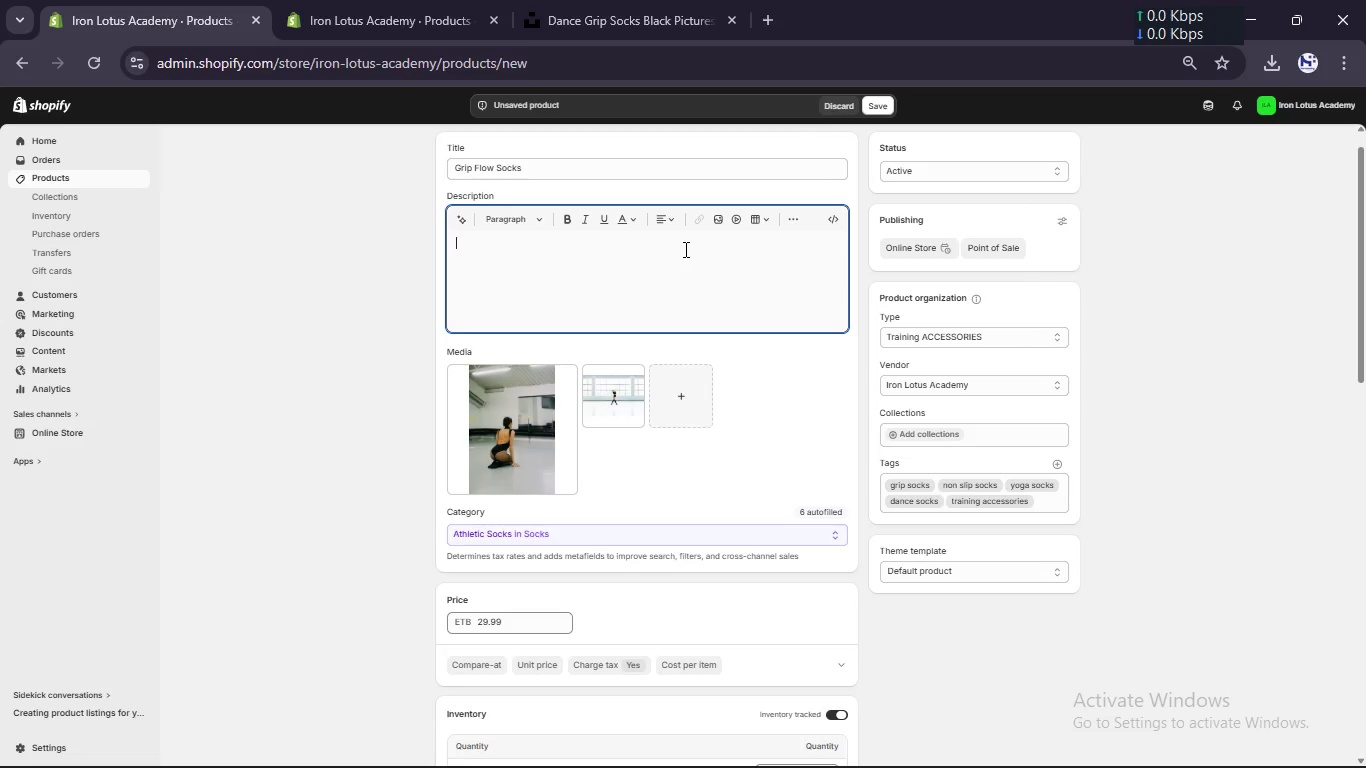 
type(Grip Flow SOcks )
key(Backspace)
key(Backspace)
key(Backspace)
key(Backspace)
key(Backspace)
type(ocks are designed to enhance stability and control during movement-based training. The non-slip sole provides secure fooring across a)
key(Backspace)
type(multiple surfaces,)
key(Backspace)
type(. Designed for performance, thery support balane in both dance and martial arts a)
key(Backspace)
type(practie)
key(Backspace)
key(Backspace)
type(cw.)
 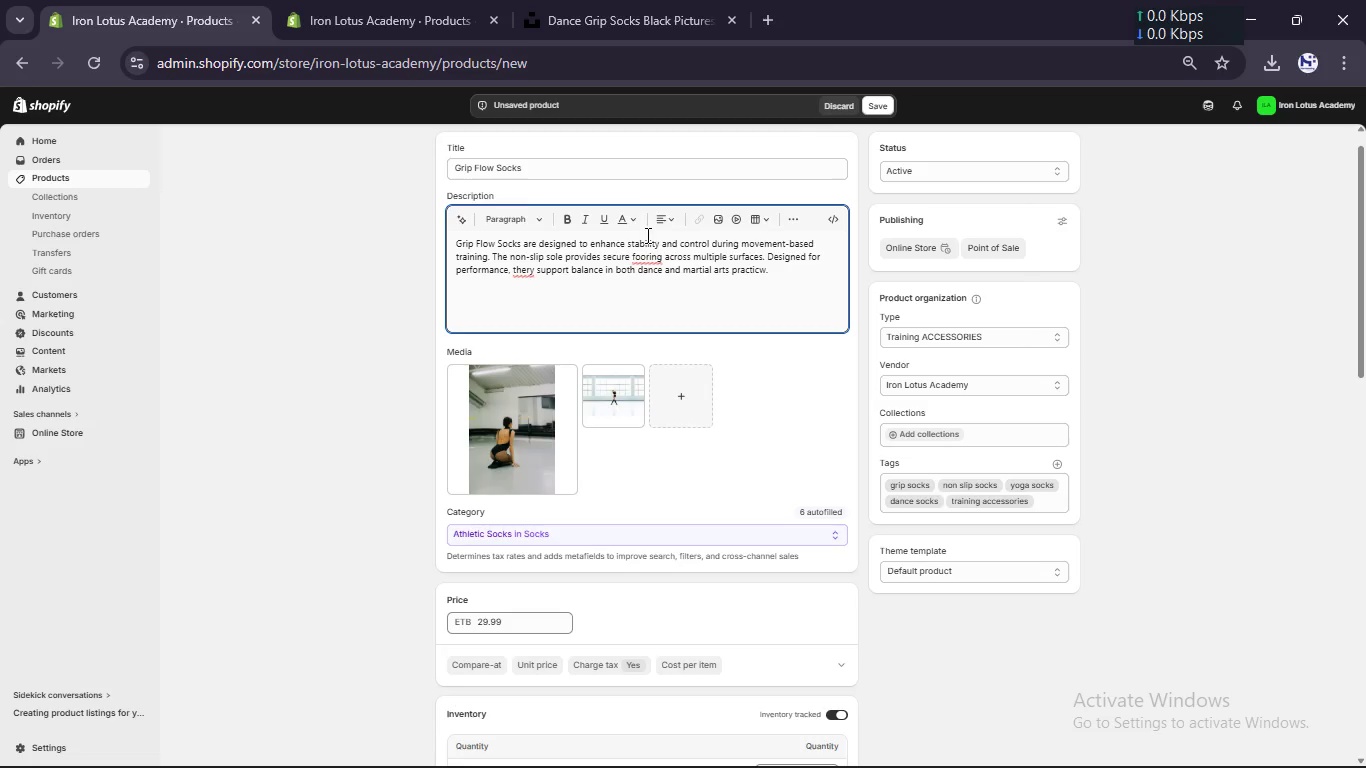 
left_click([537, 274])
 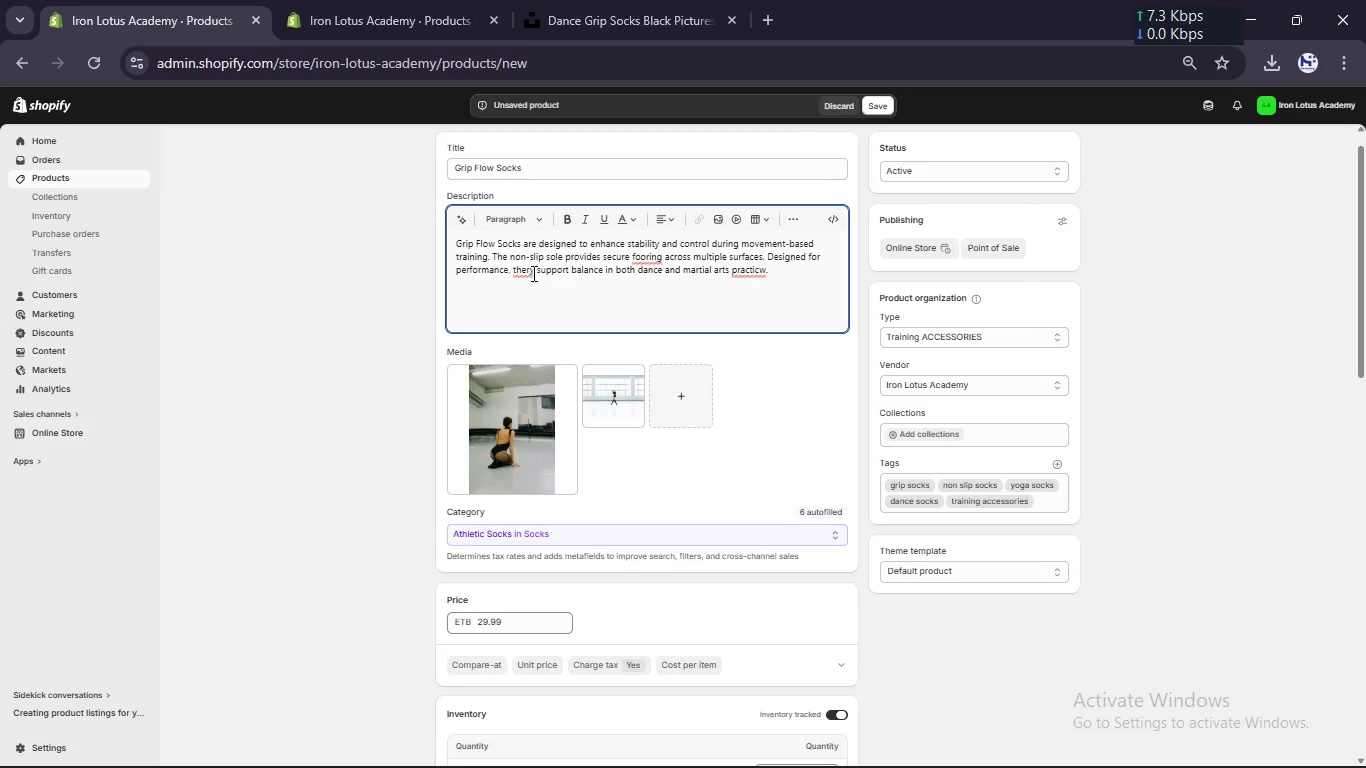 
left_click([530, 272])
 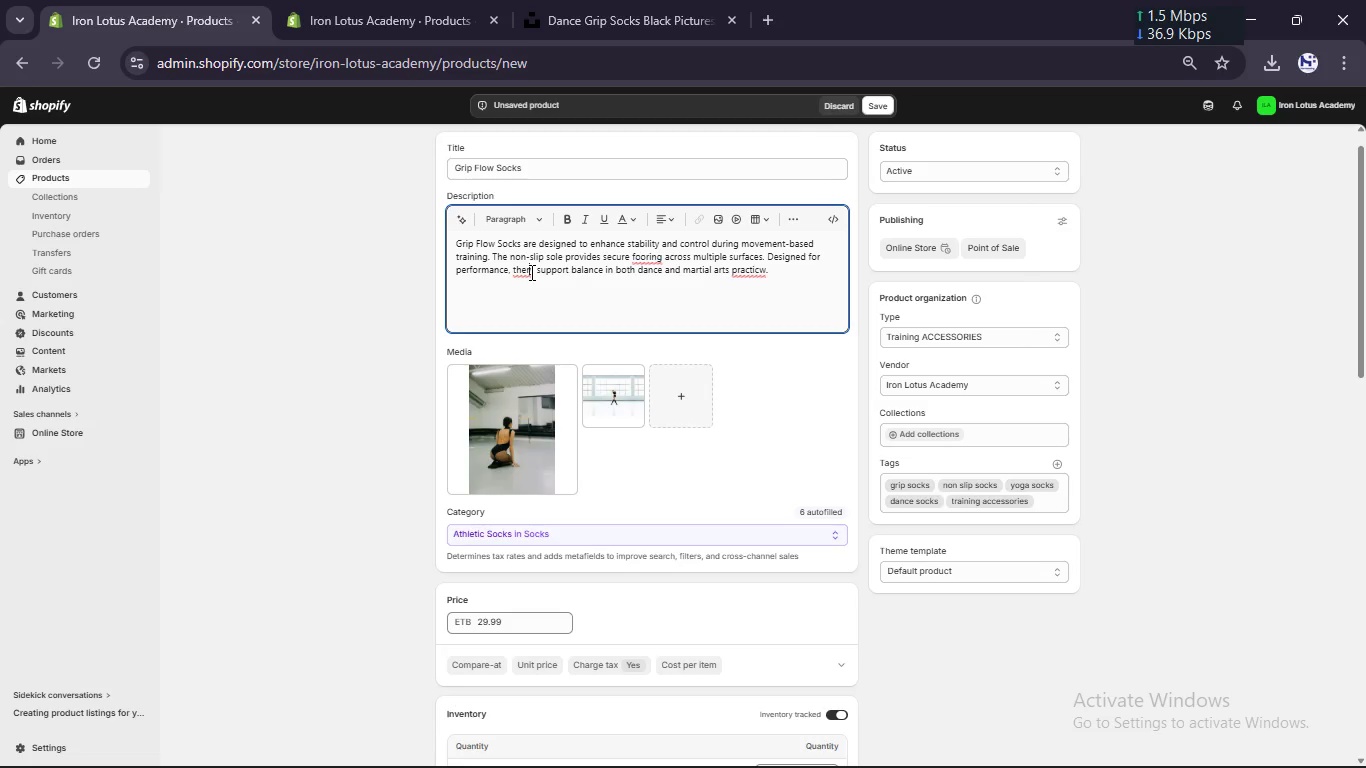 
key(Backspace)
 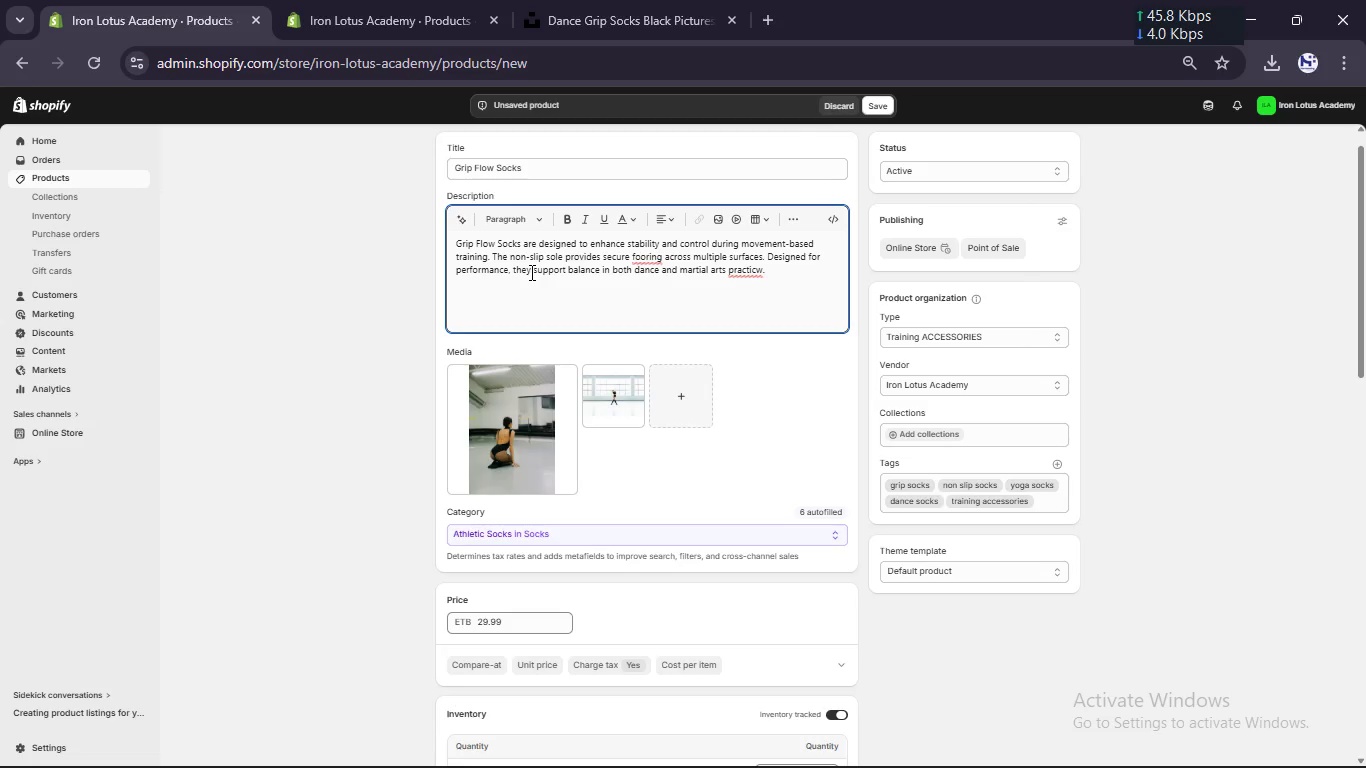 
wait(10.41)
 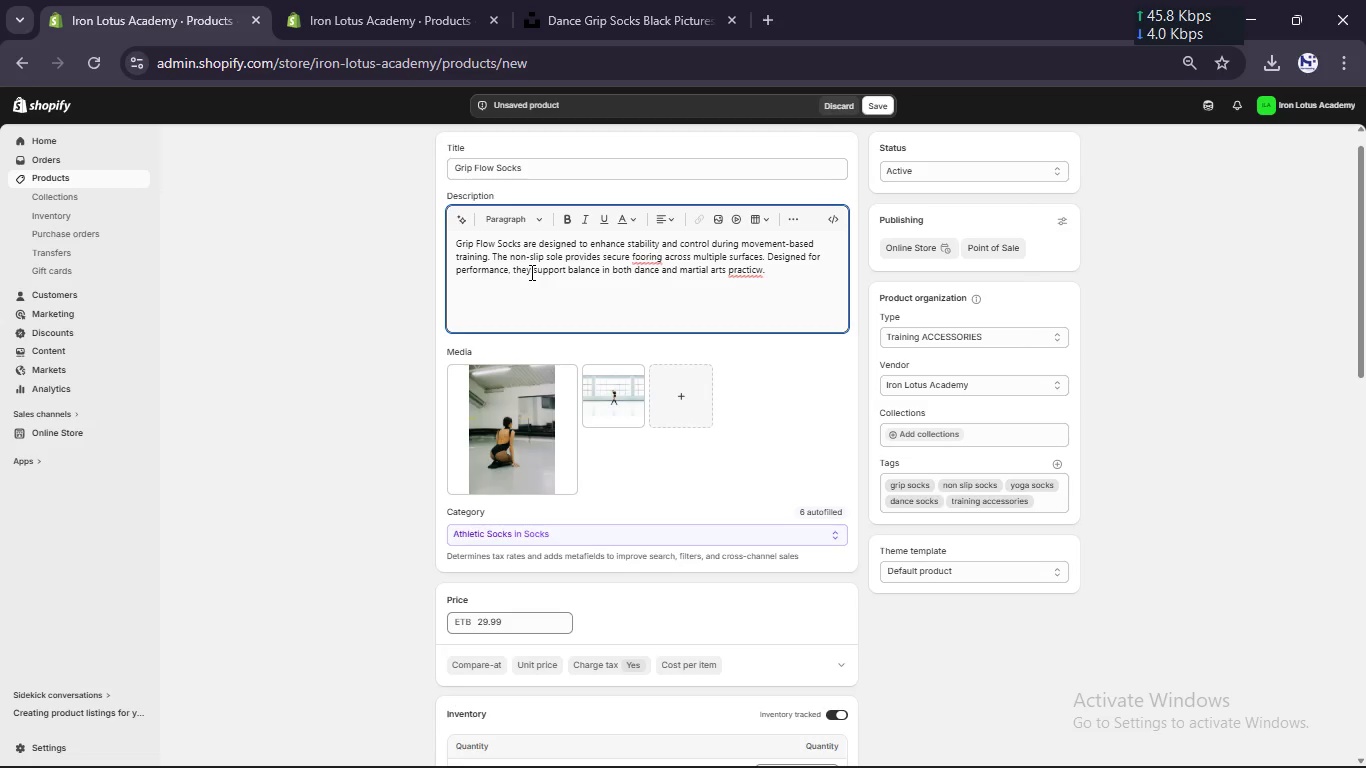 
left_click([649, 257])
 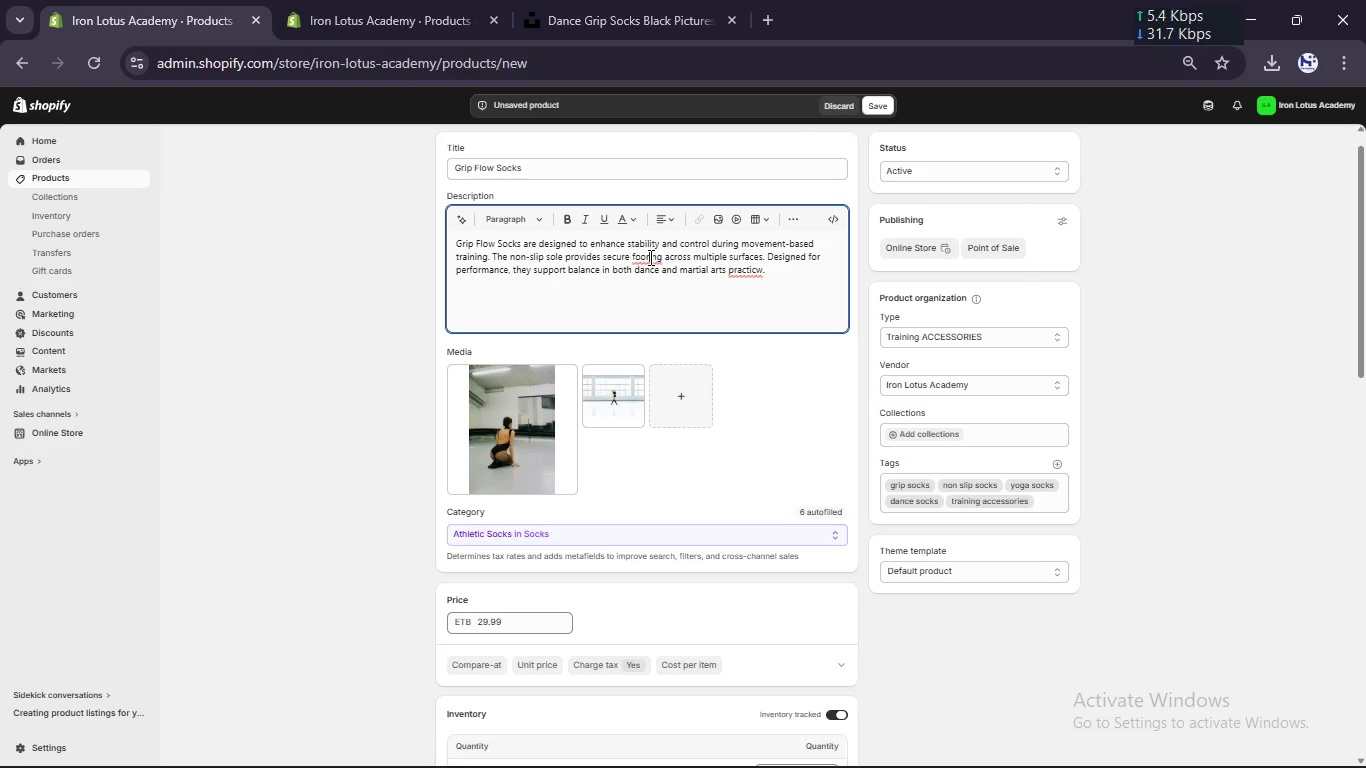 
key(Backspace)
 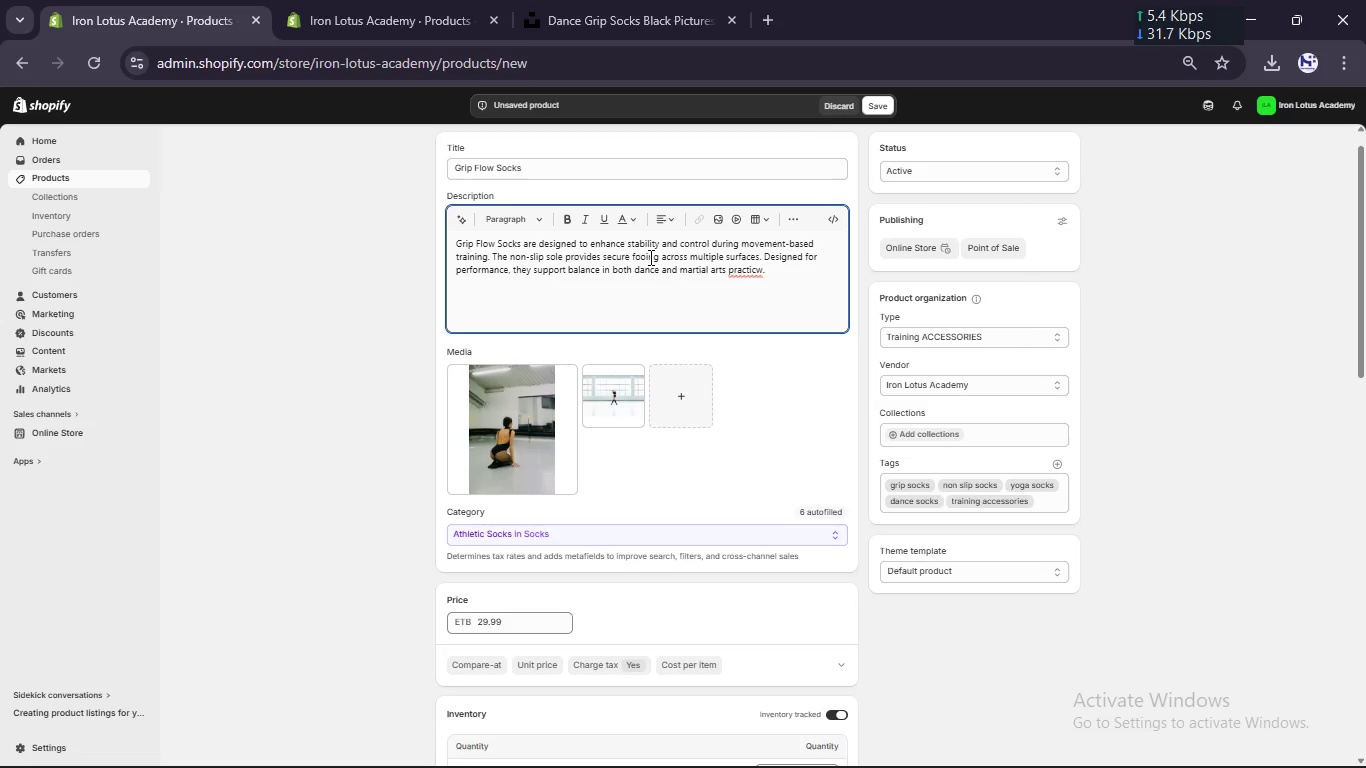 
key(T)
 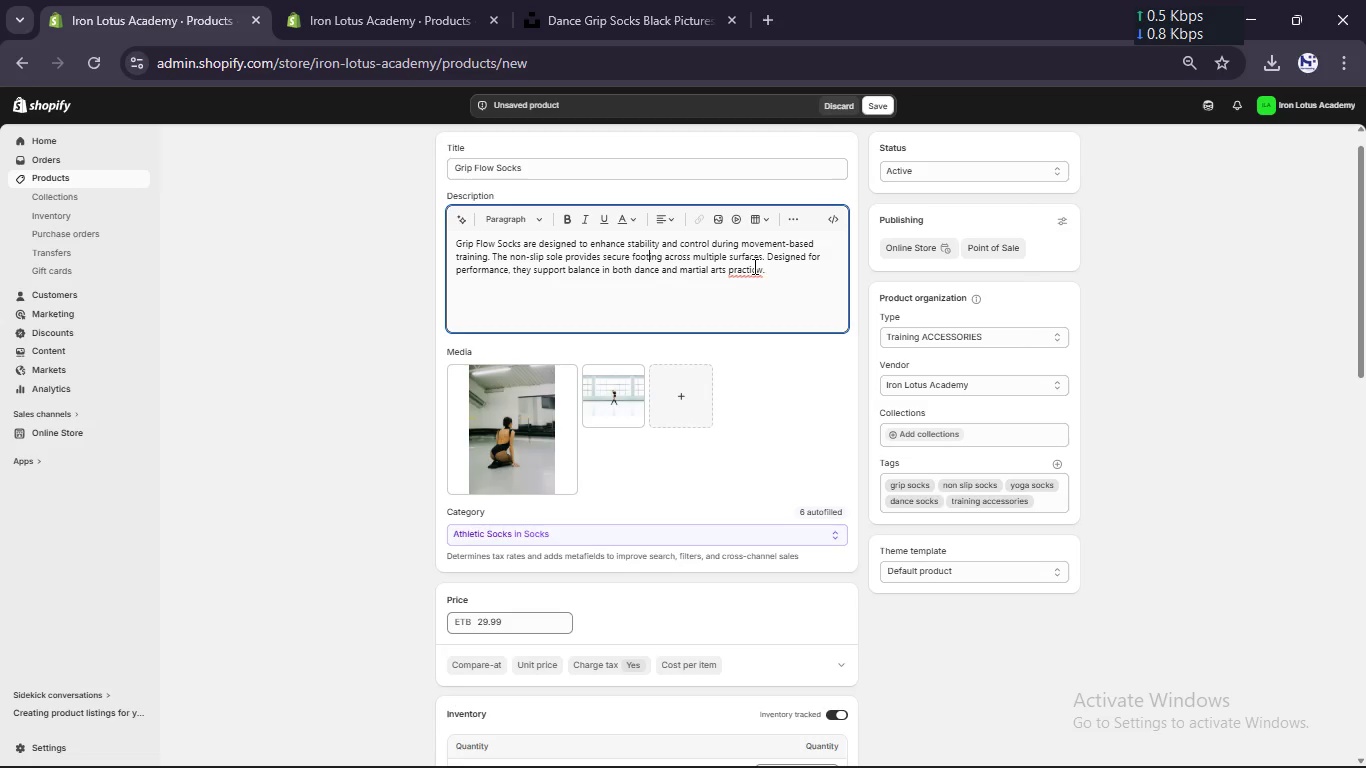 
left_click([760, 267])
 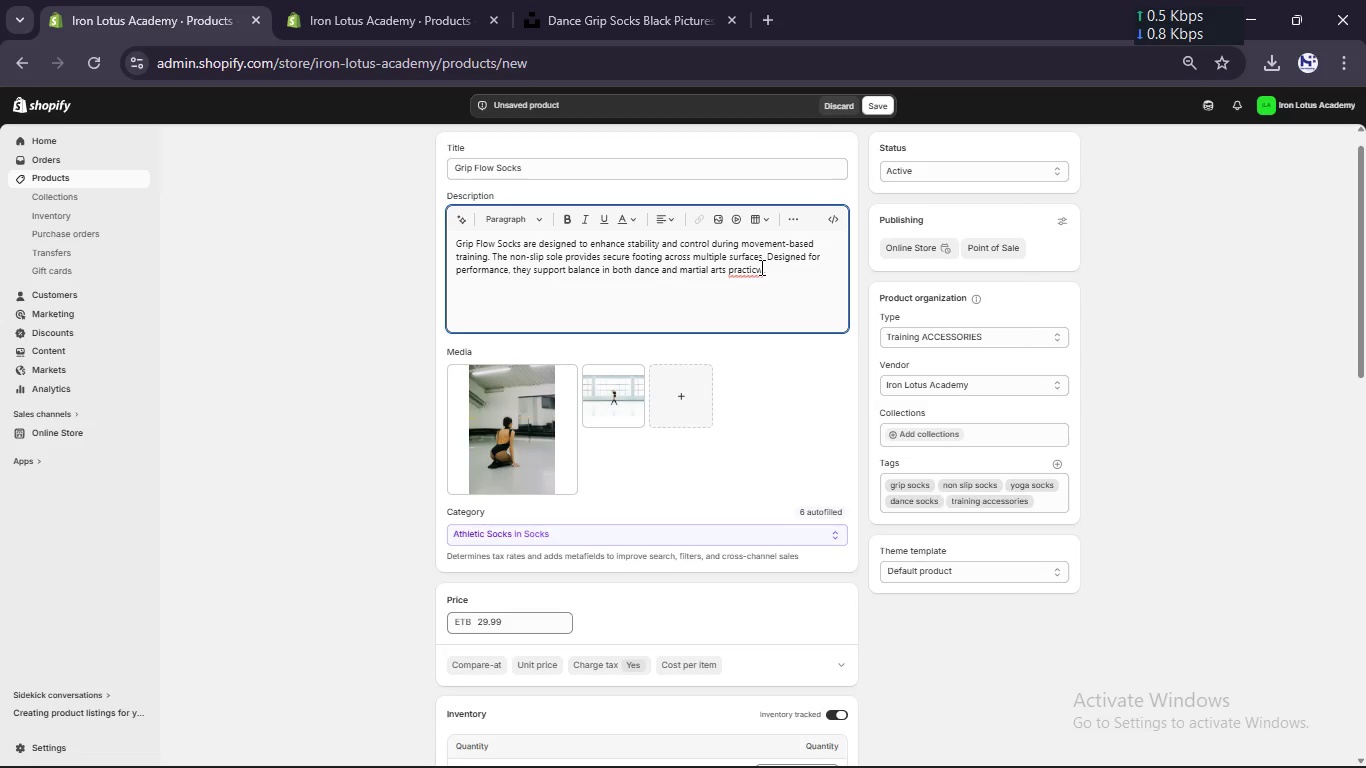 
key(Backspace)
 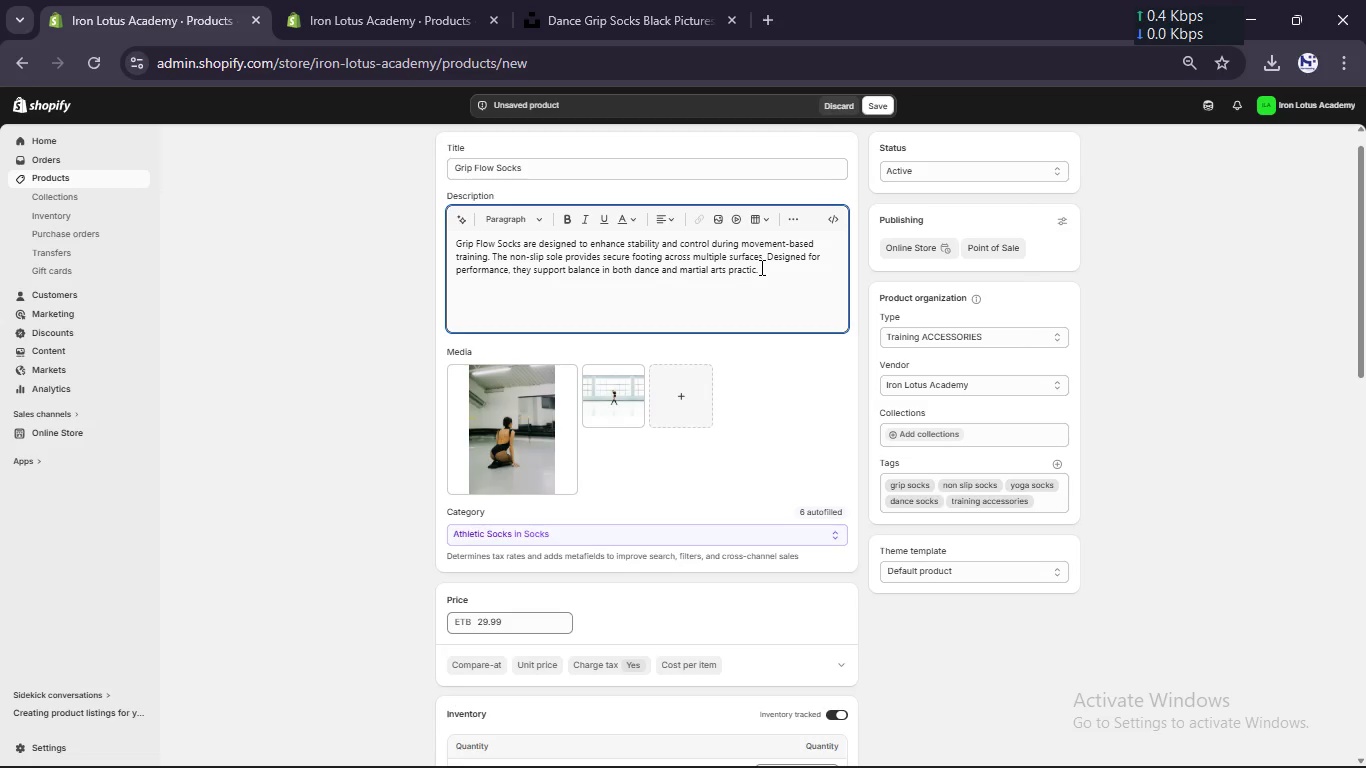 
key(E)
 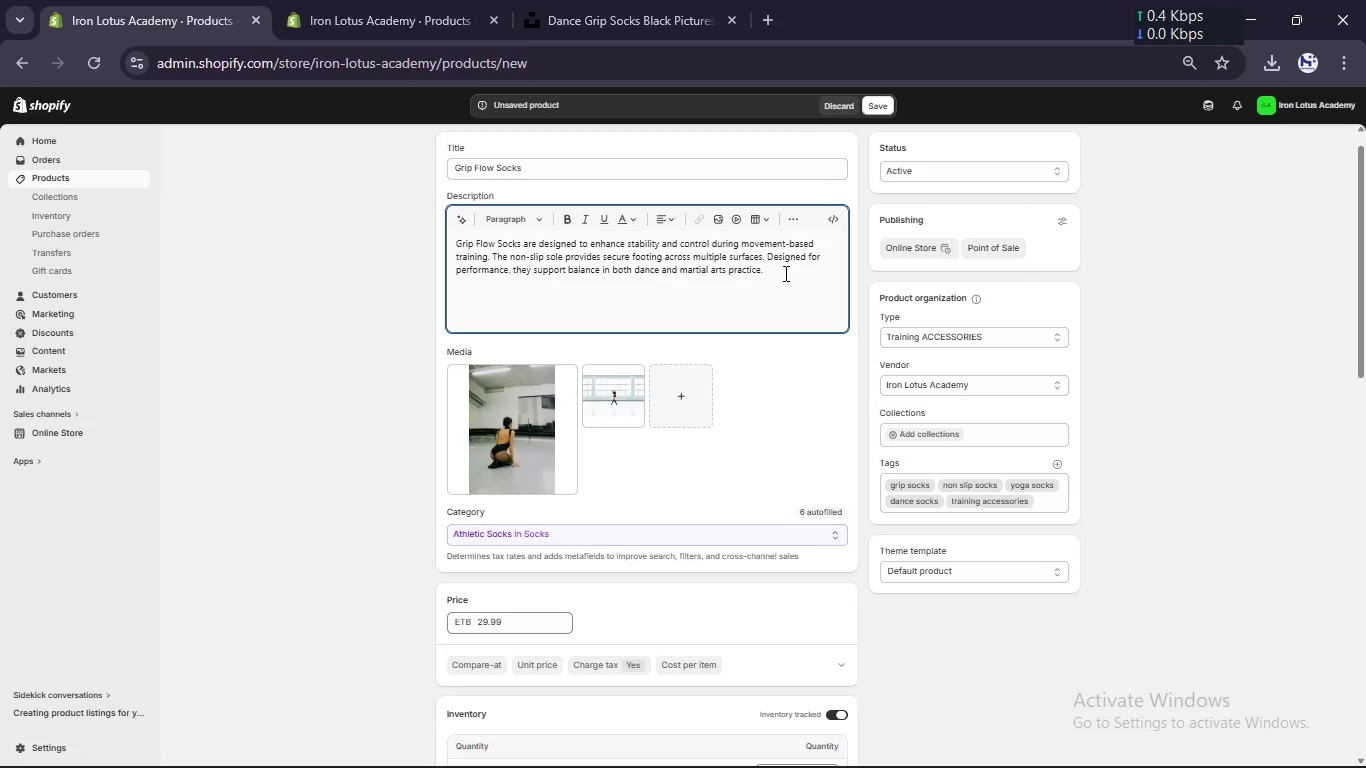 
left_click([787, 275])
 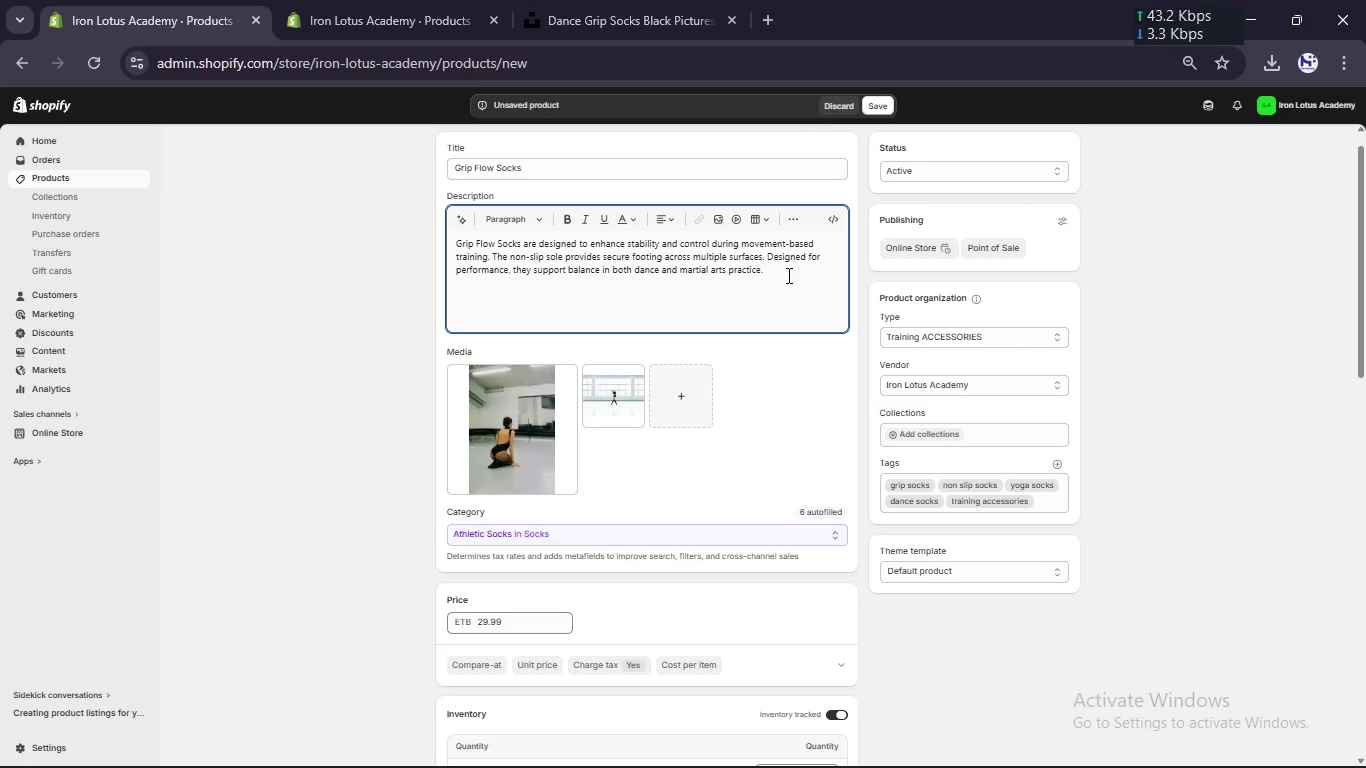 
key(Enter)
 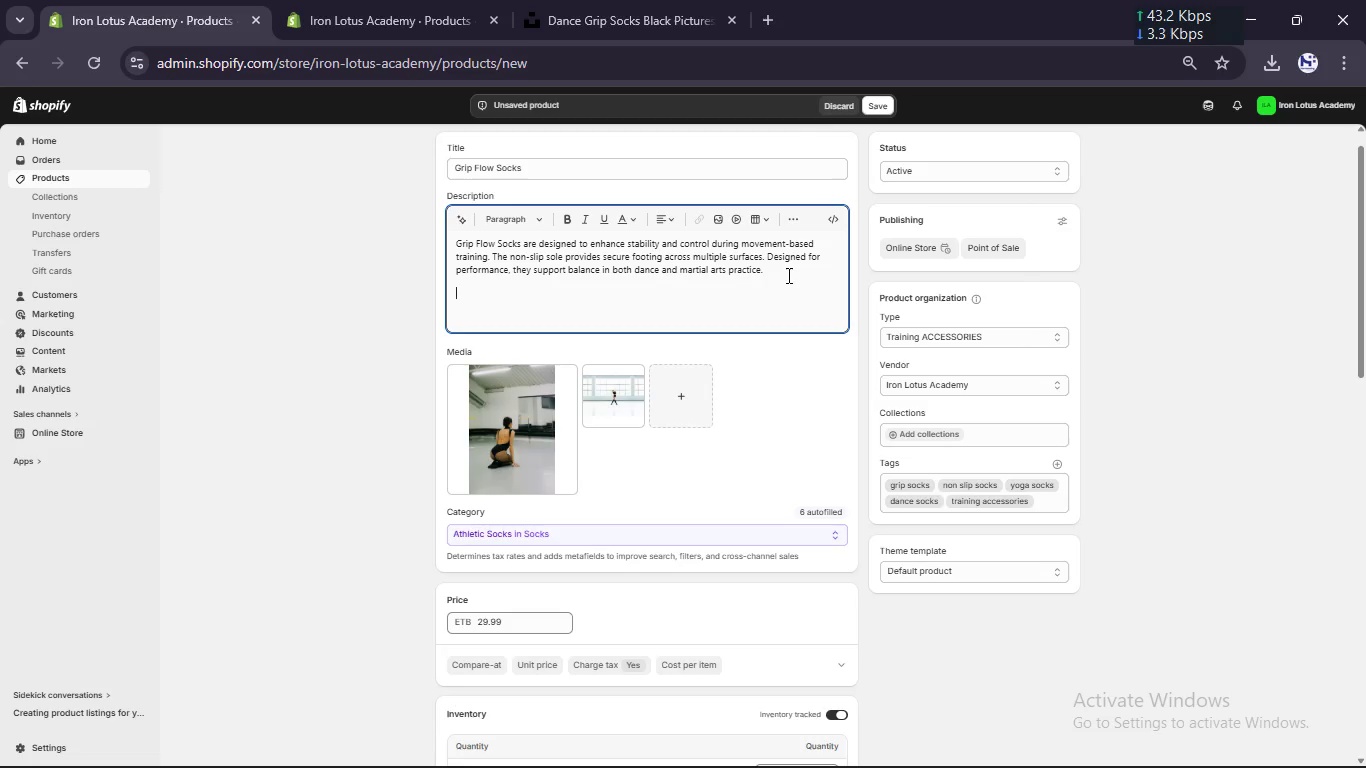 
type(Ket Features:)
 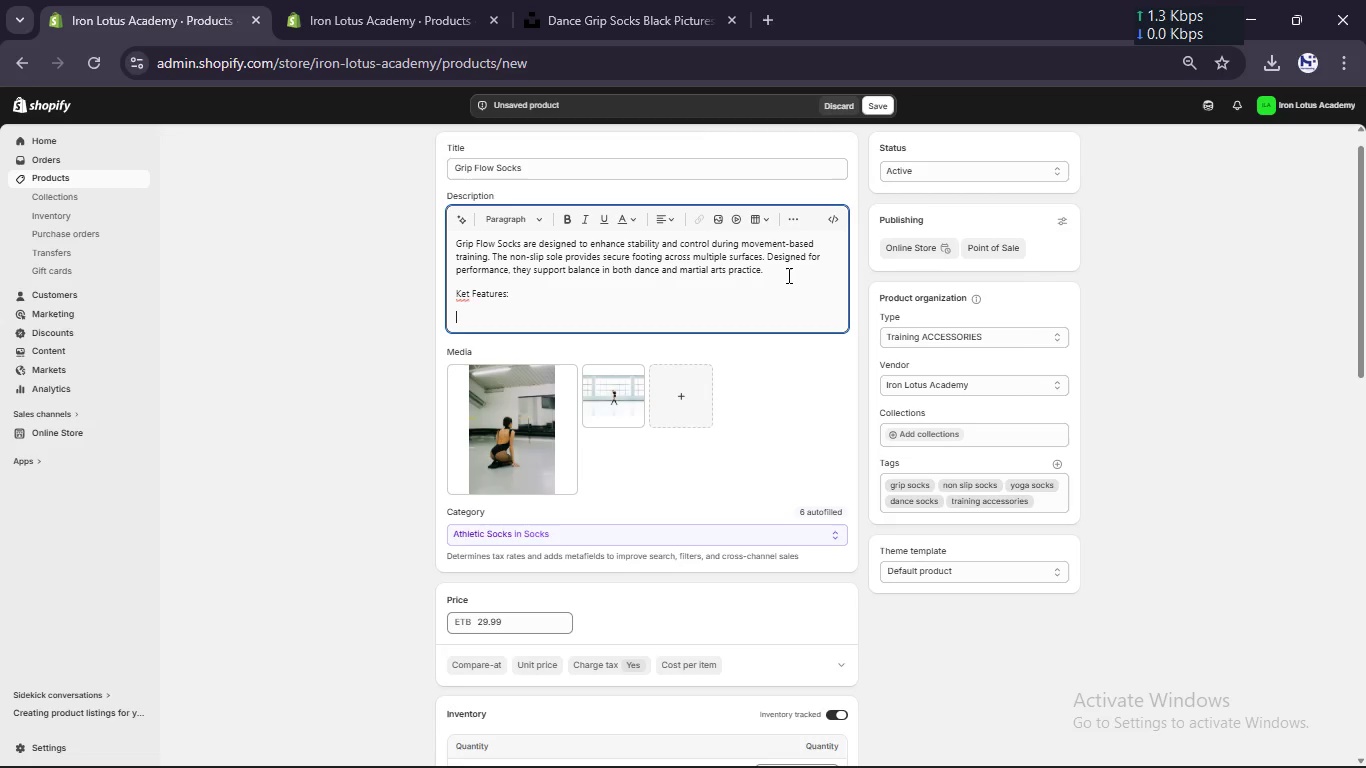 
 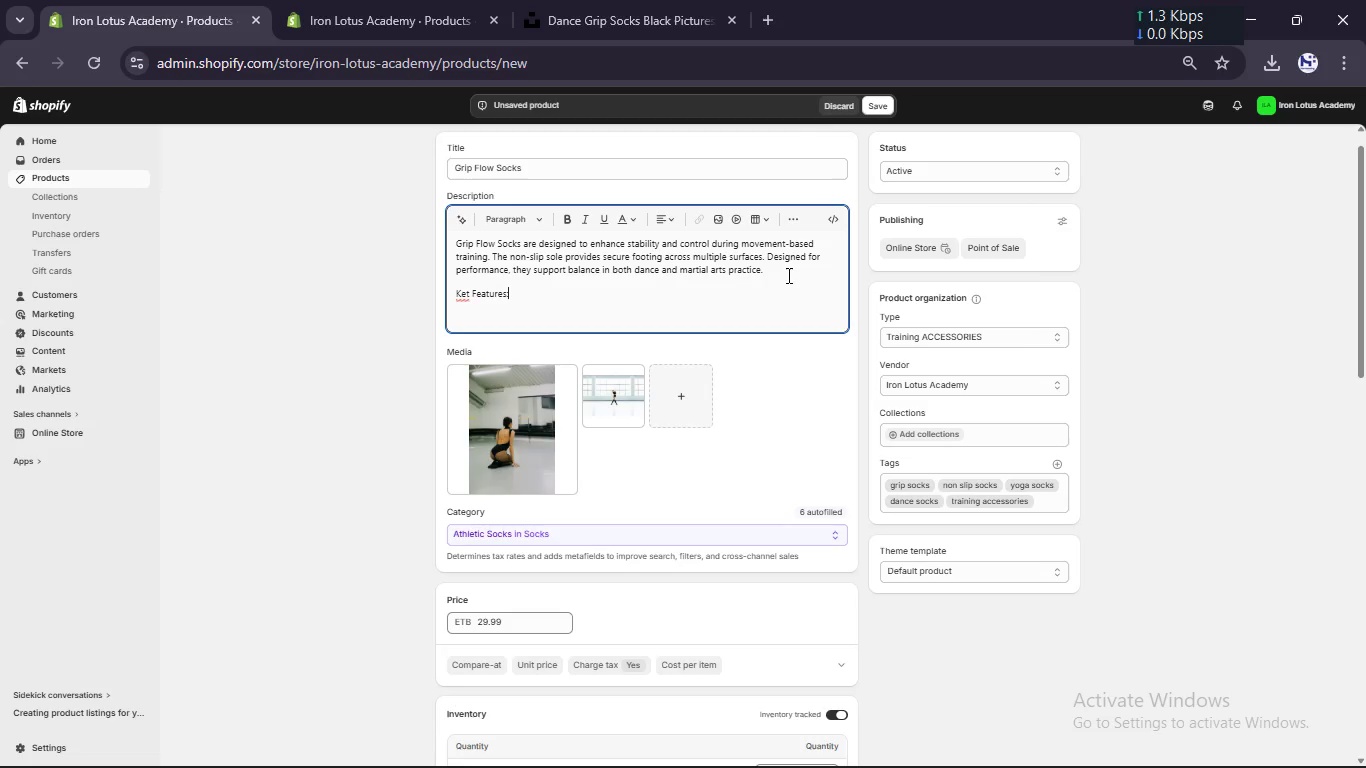 
key(Enter)
 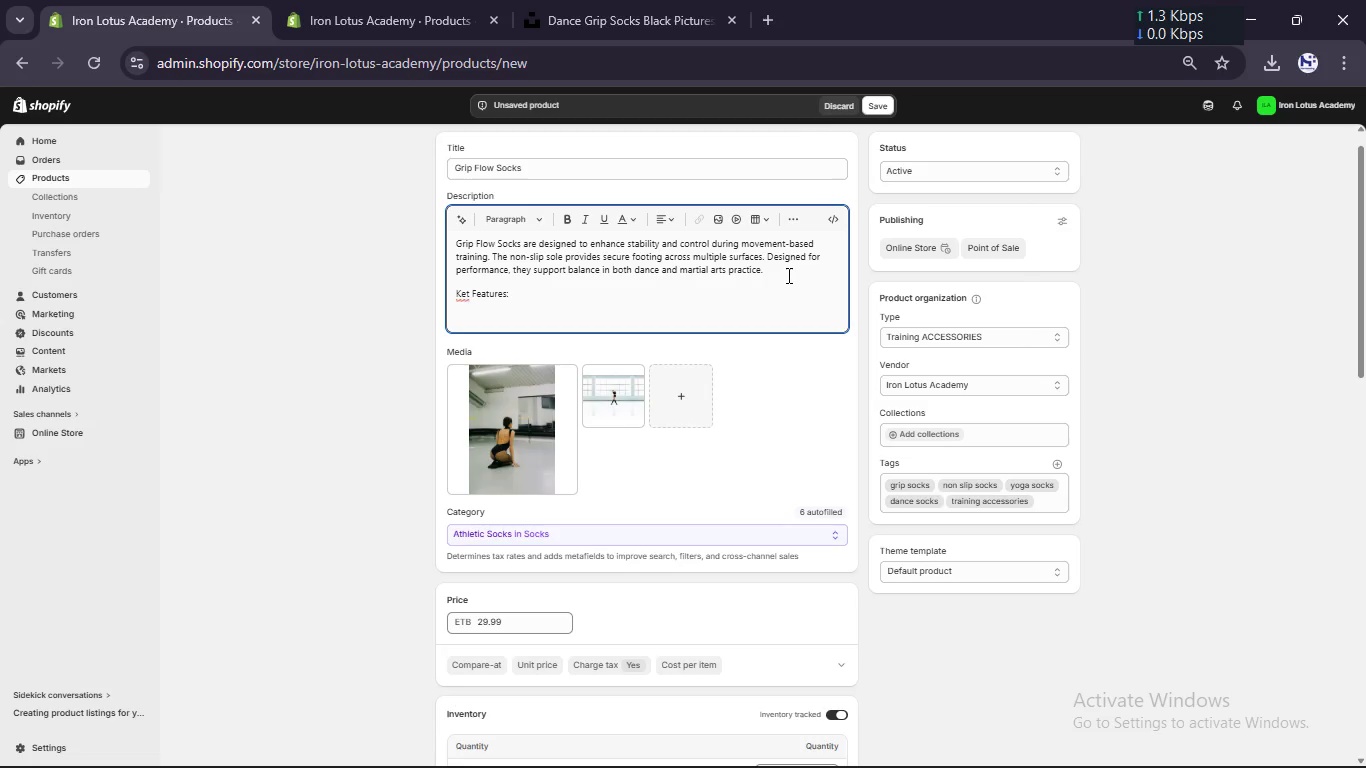 
type(- Non-slip grip sole for stability)
 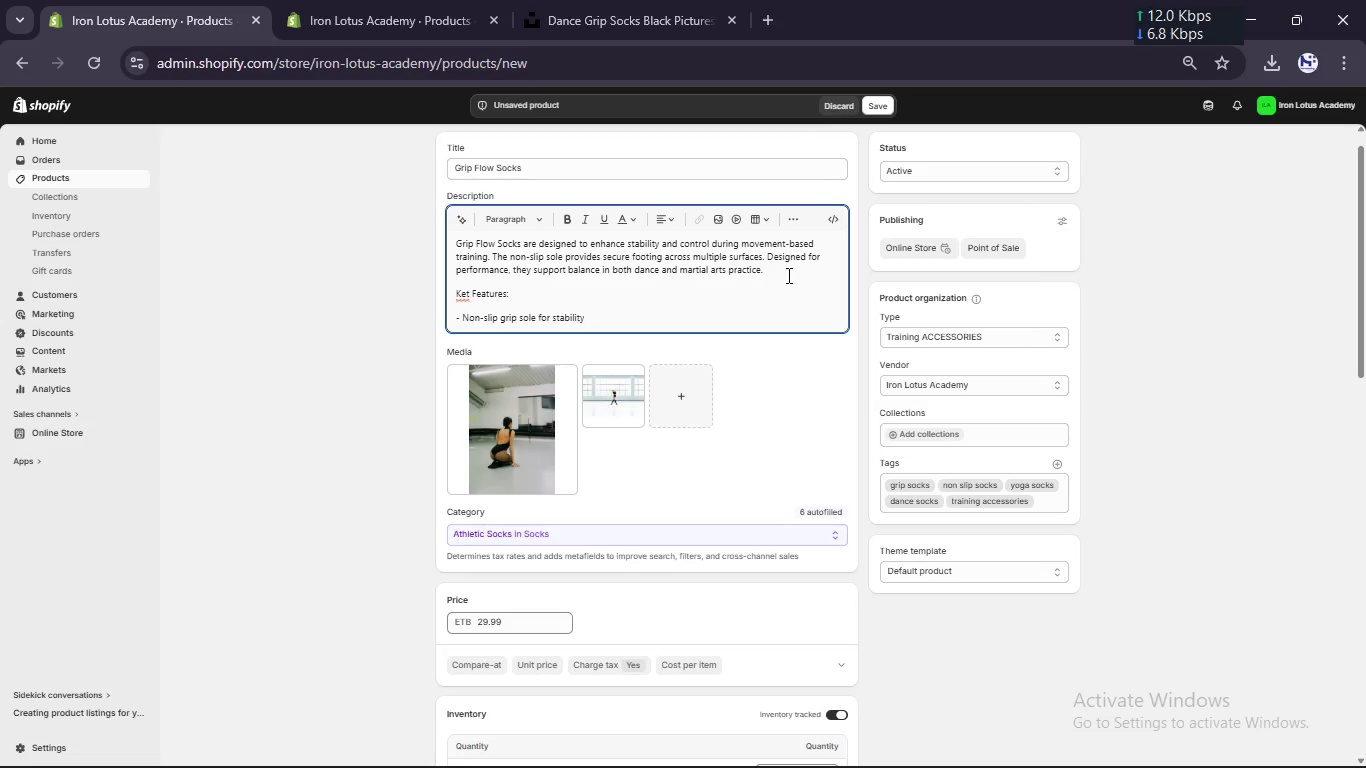 
key(Enter)
 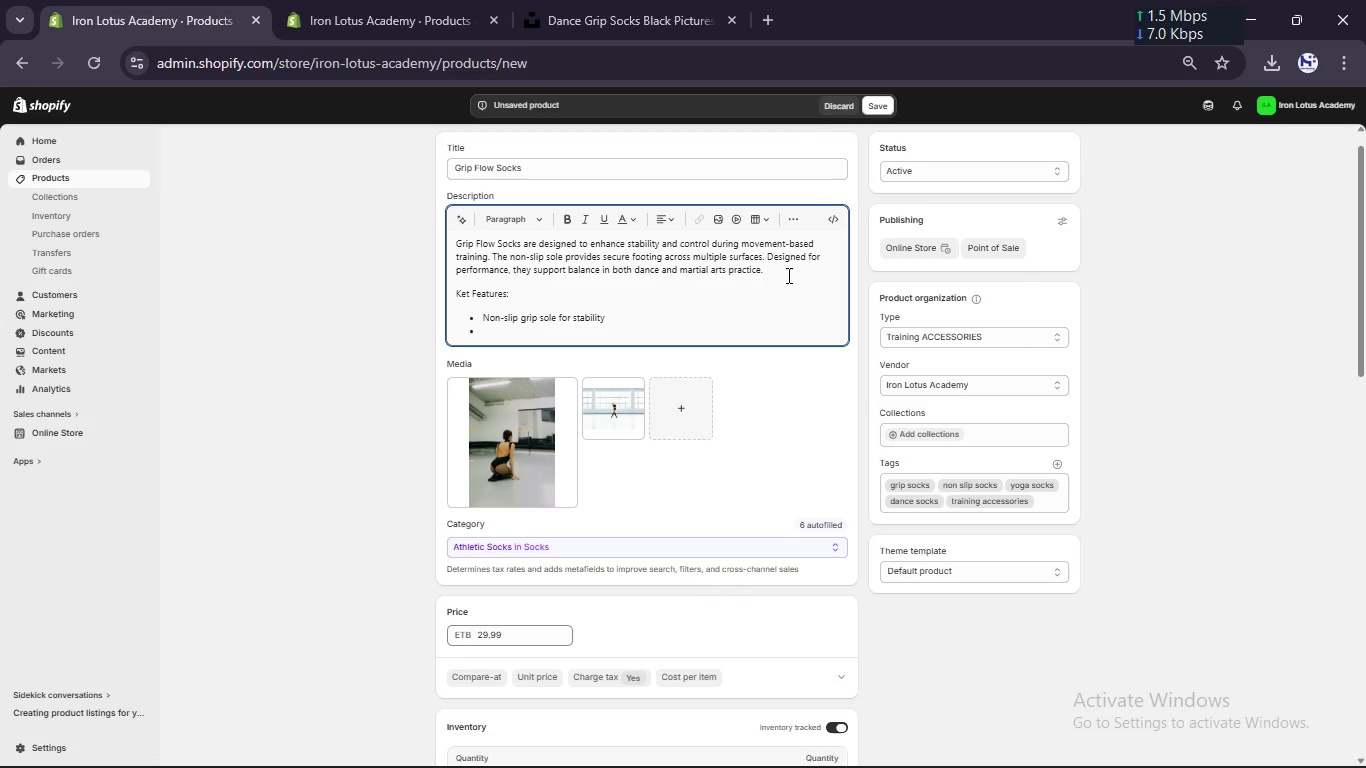 
type(Breathable strecth fabric)
 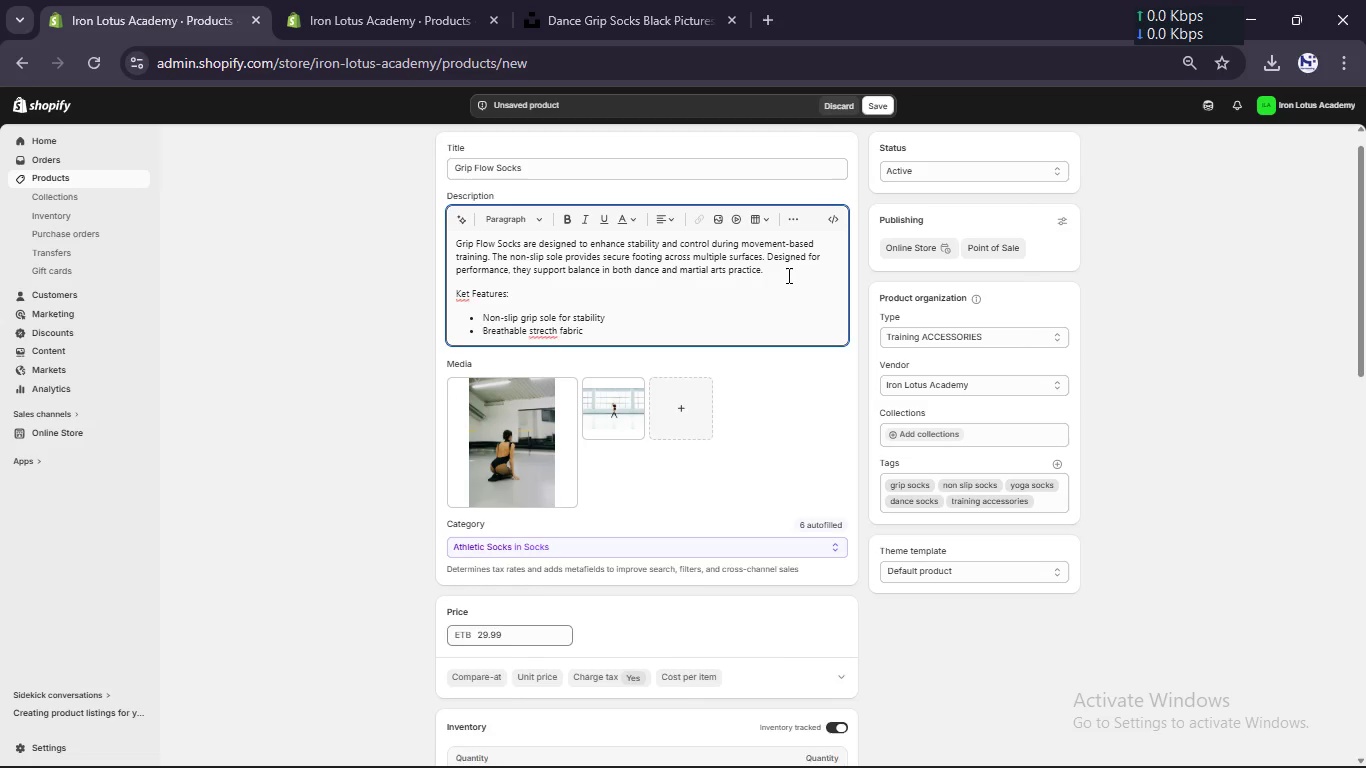 
key(Enter)
 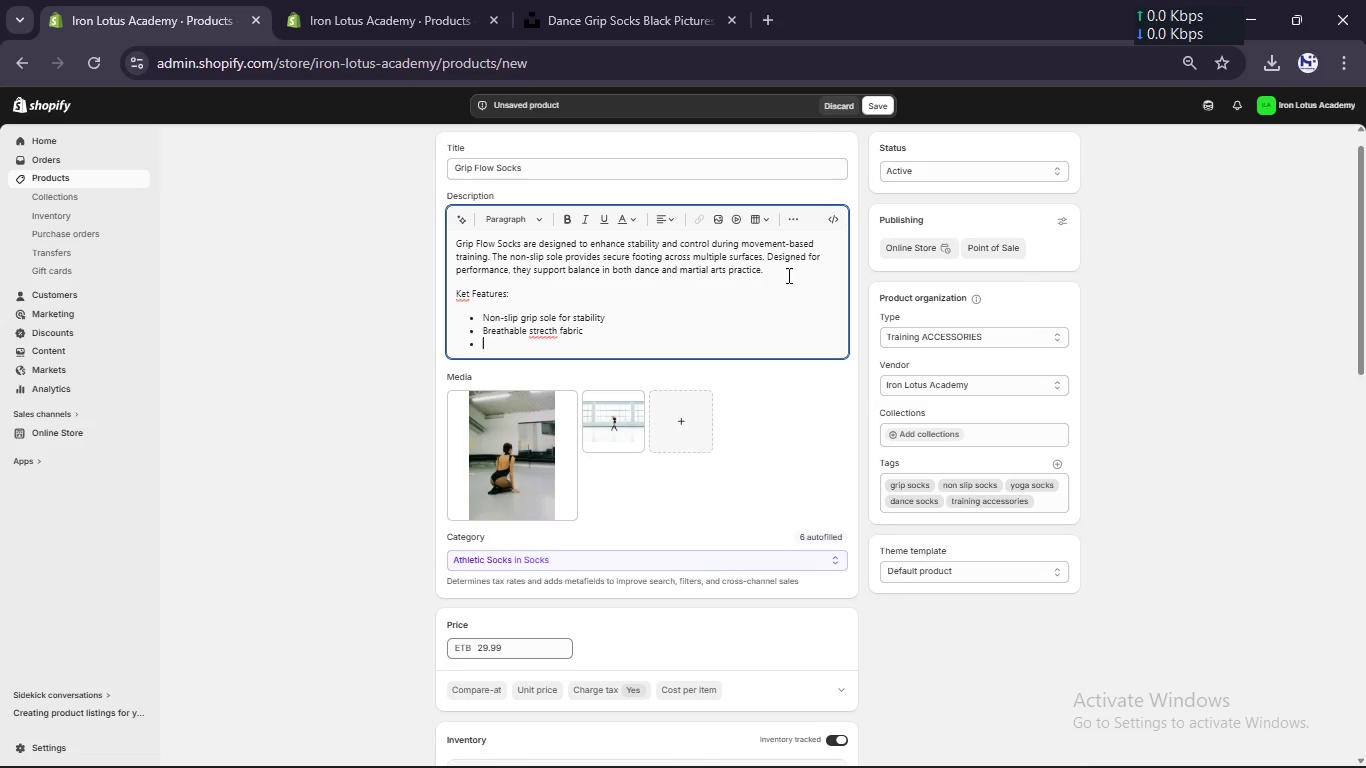 
type(SECURE FIT WI)
 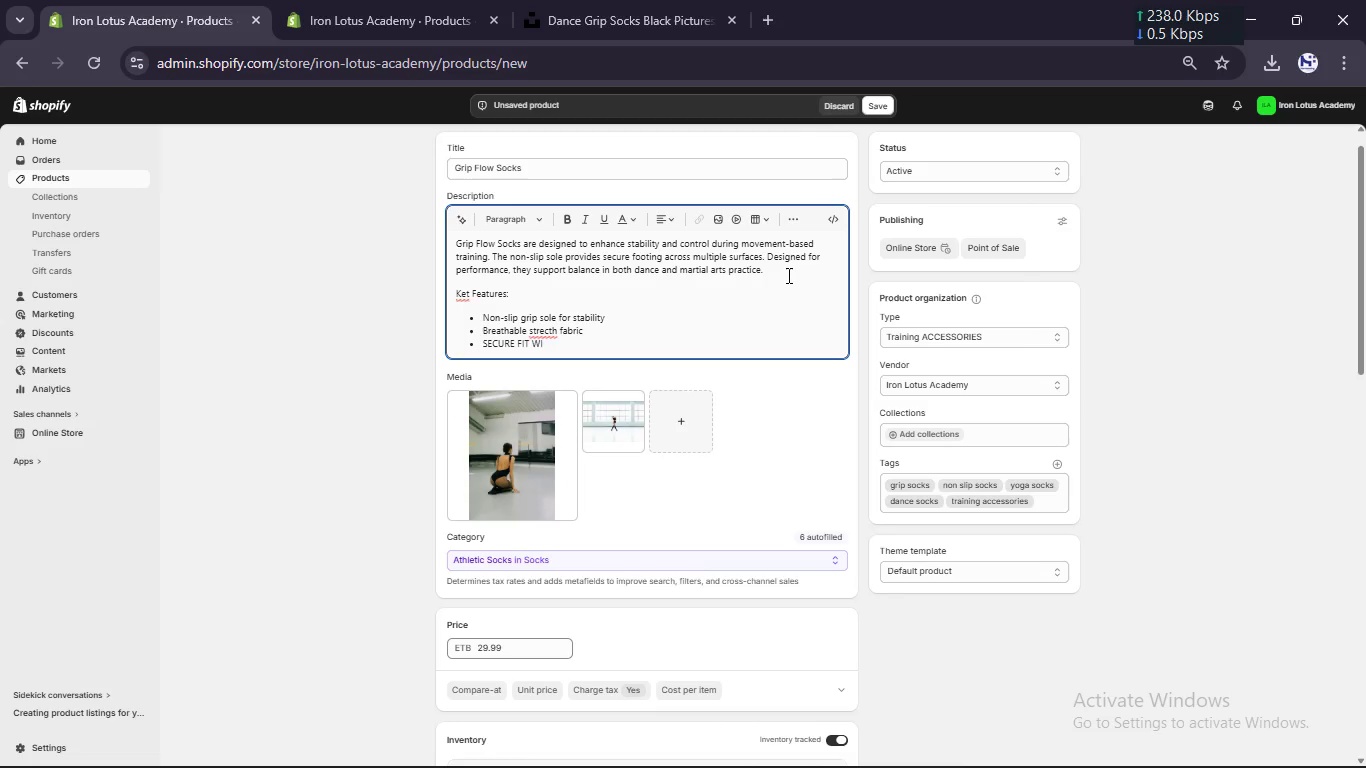 
hold_key(key=Backspace, duration=0.78)
 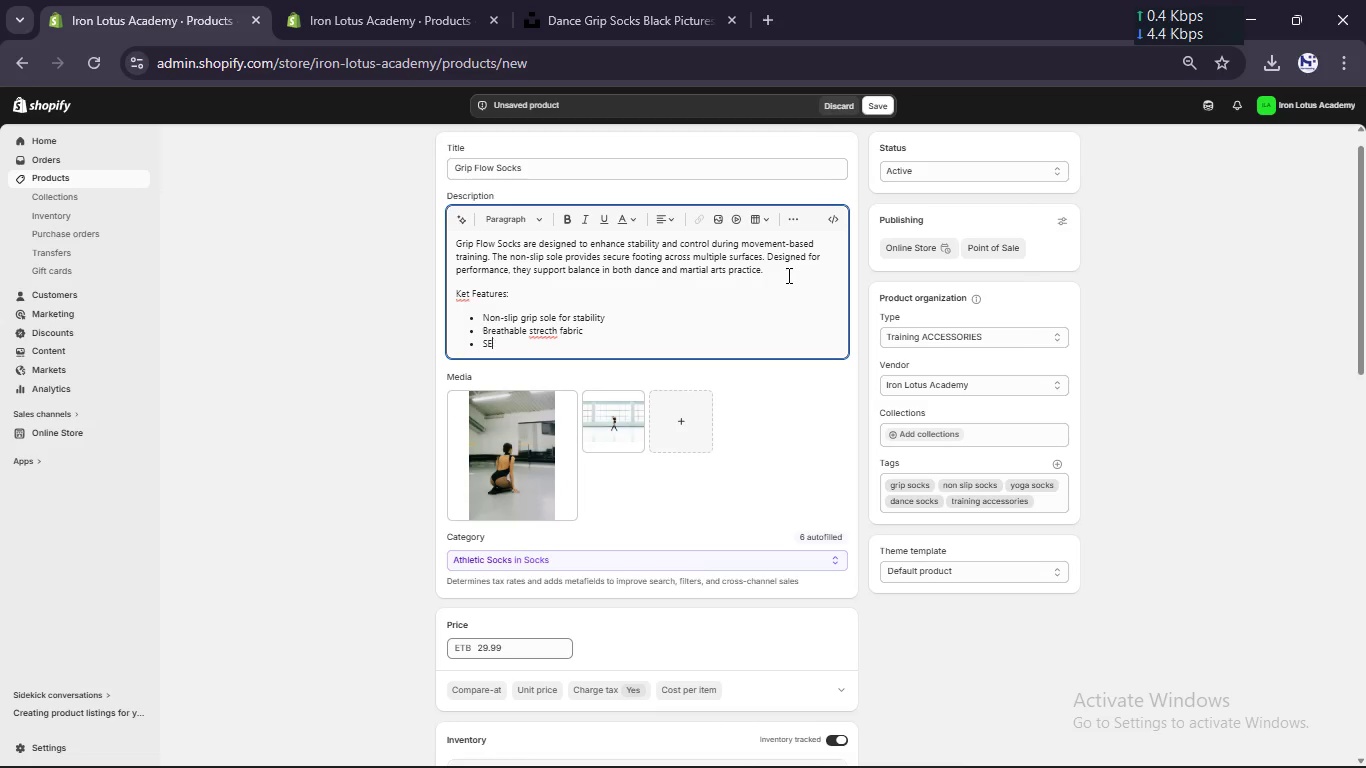 
key(Backspace)
key(Backspace)
key(Backspace)
type(Secure fit without restriction)
 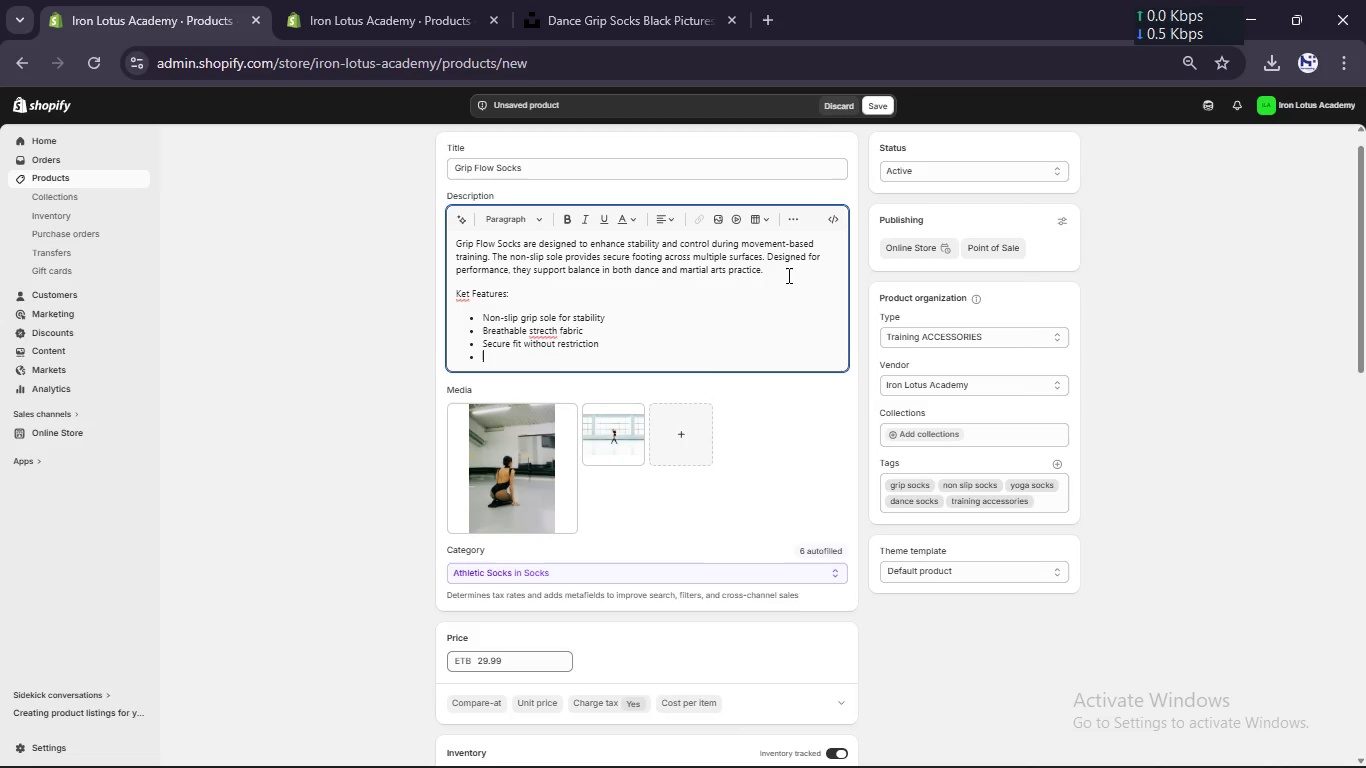 
 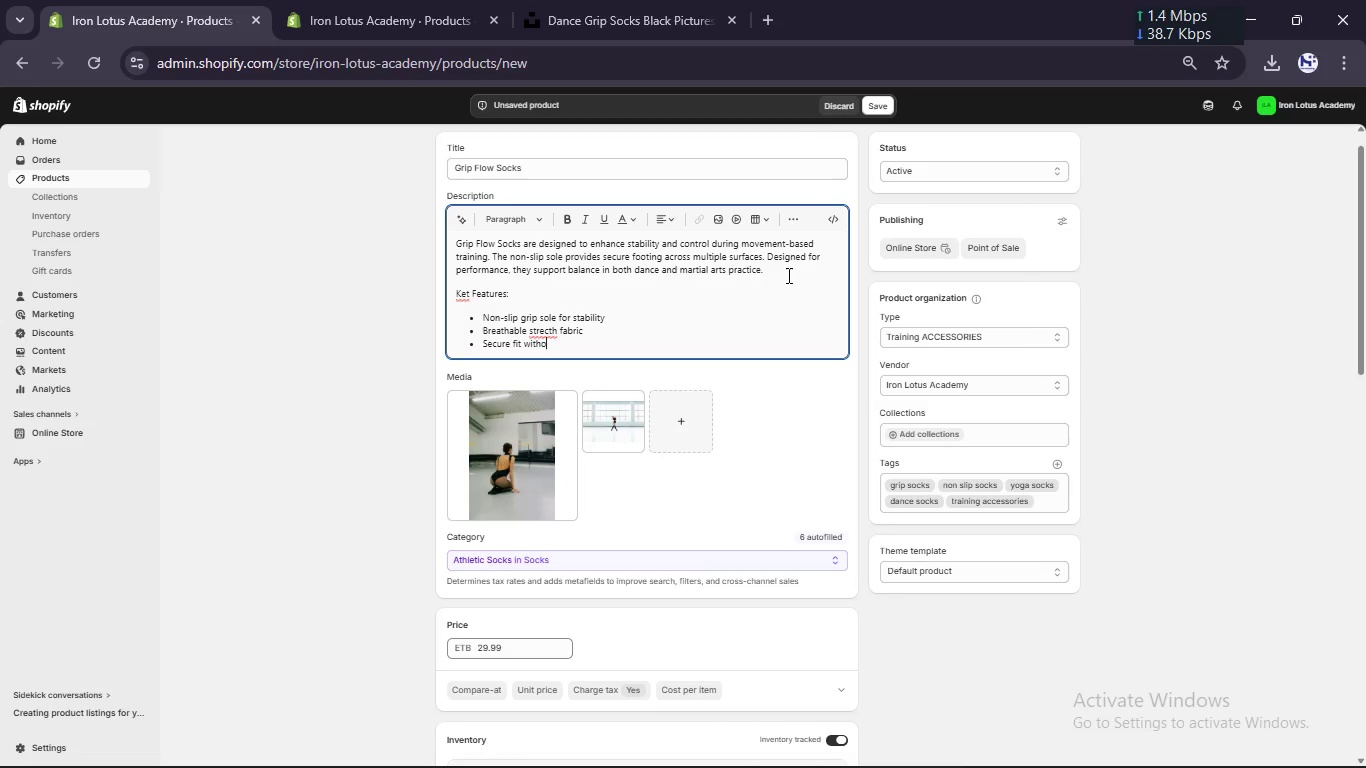 
key(Enter)
 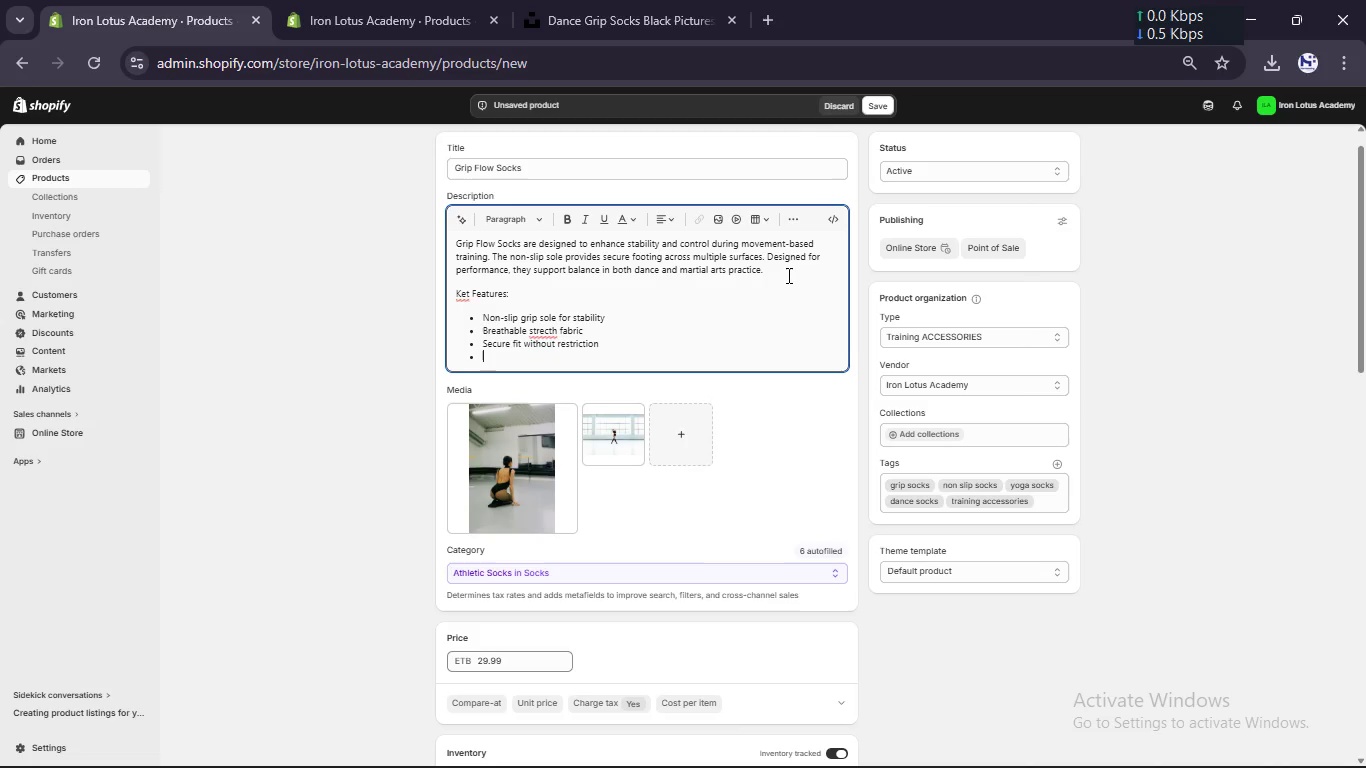 
type(Lightweight and flexible)
 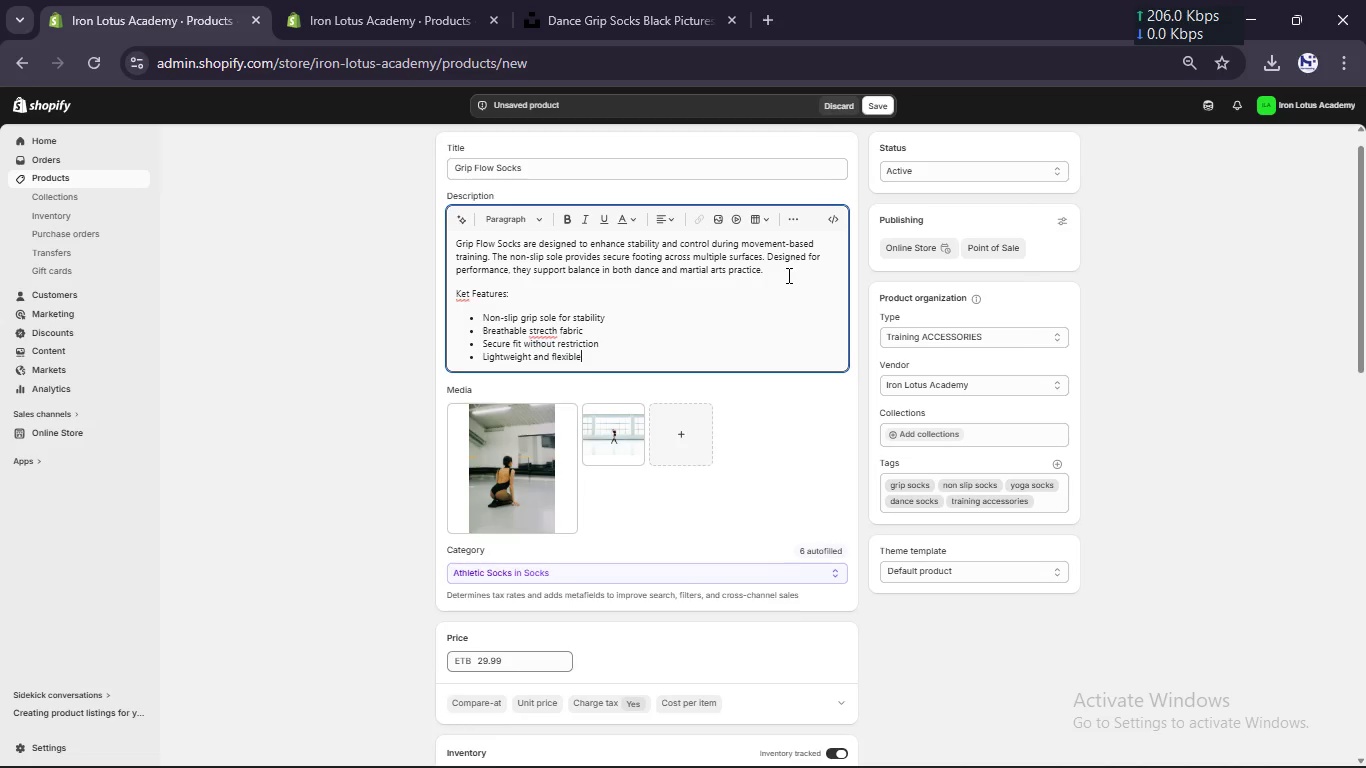 
key(Enter)
 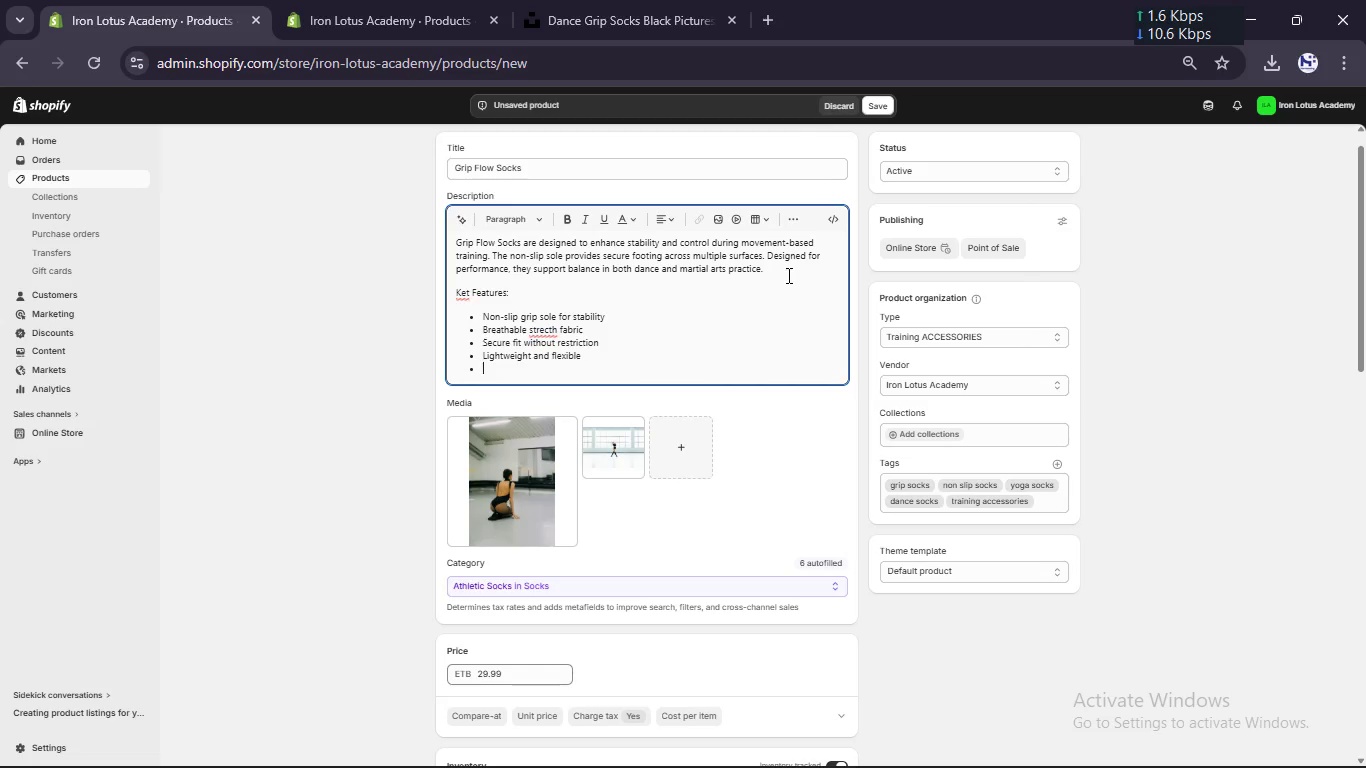 
type(Ideal for studio and indoor training)
 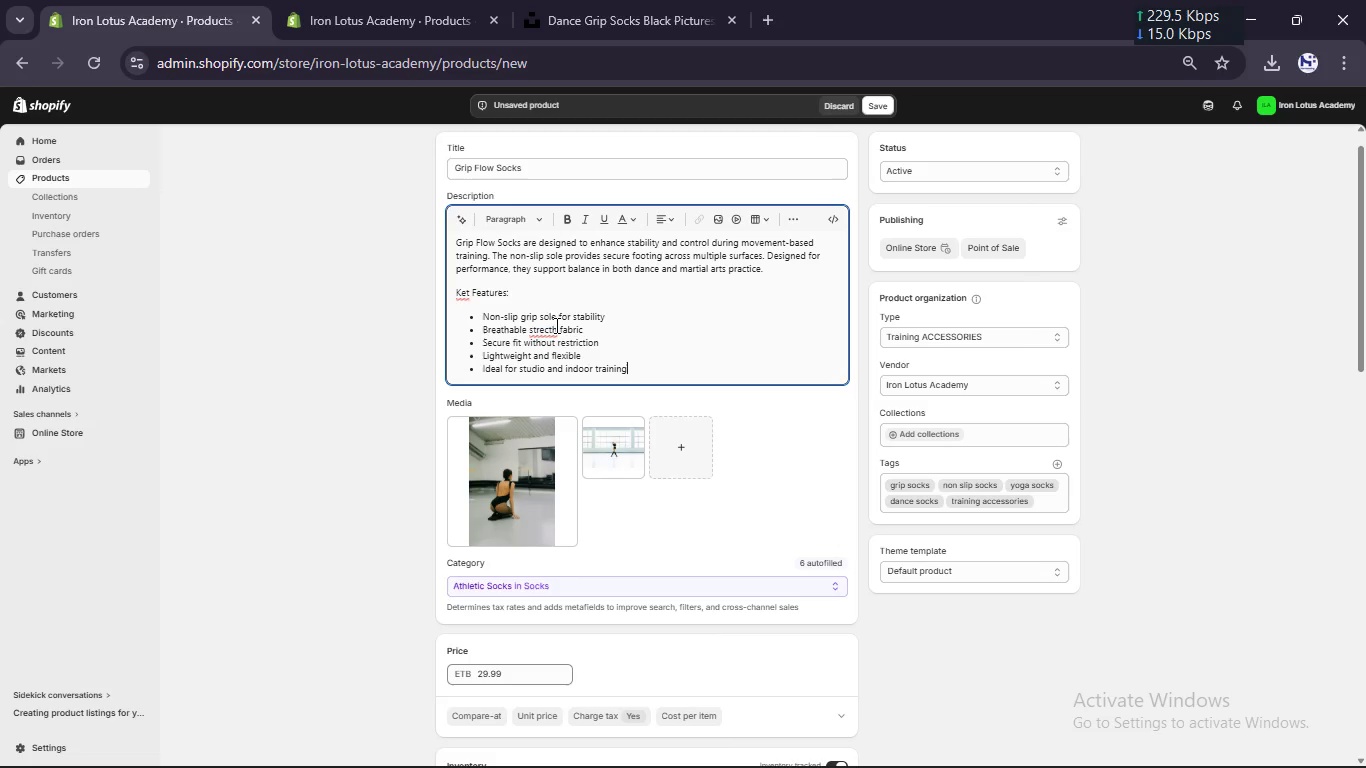 
left_click([549, 328])
 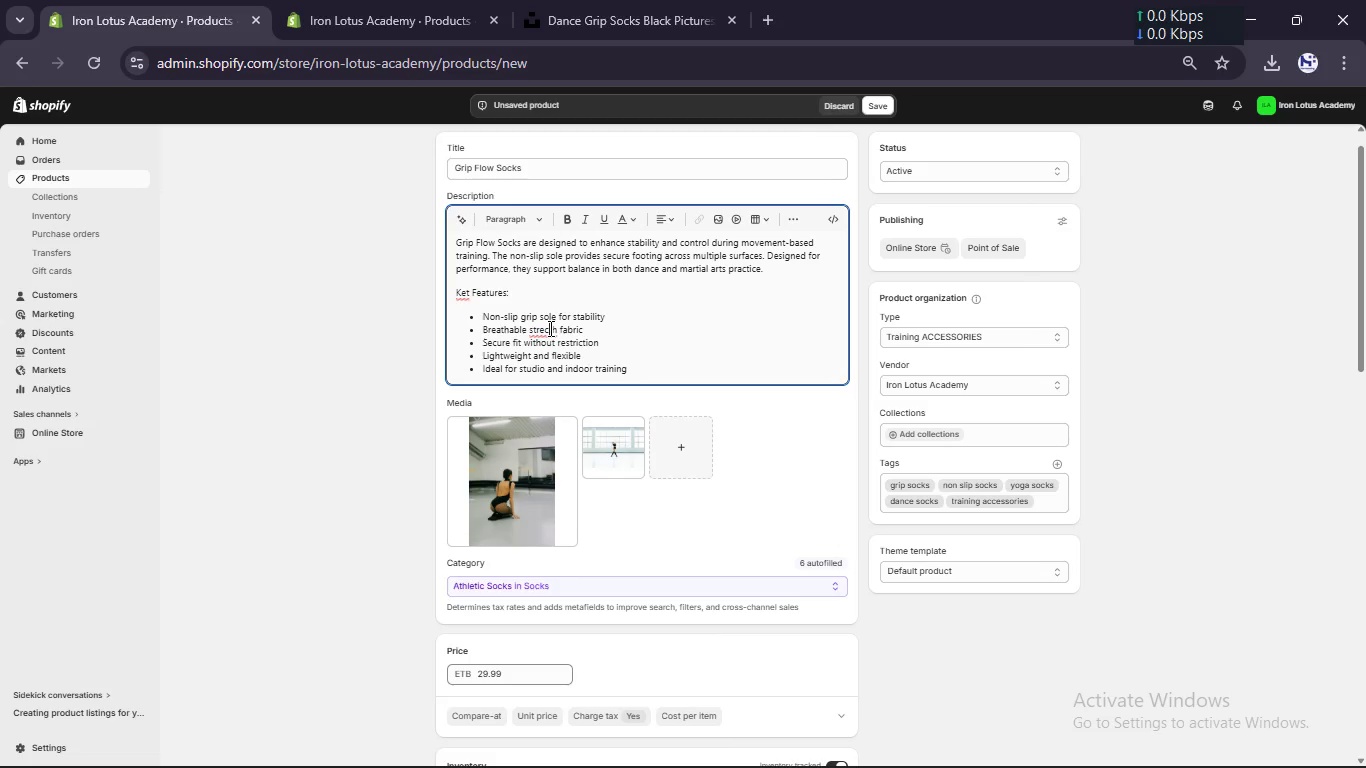 
key(Backspace)
 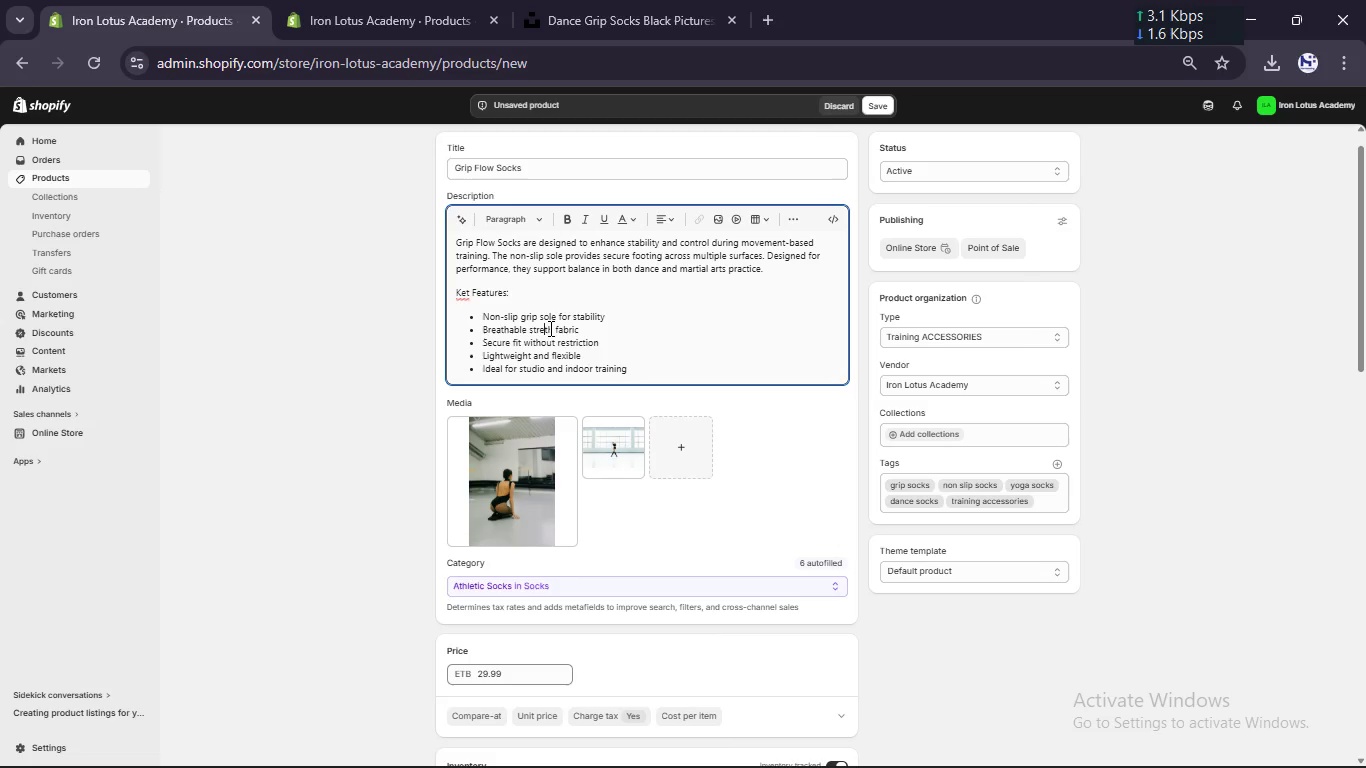 
key(ArrowRight)
 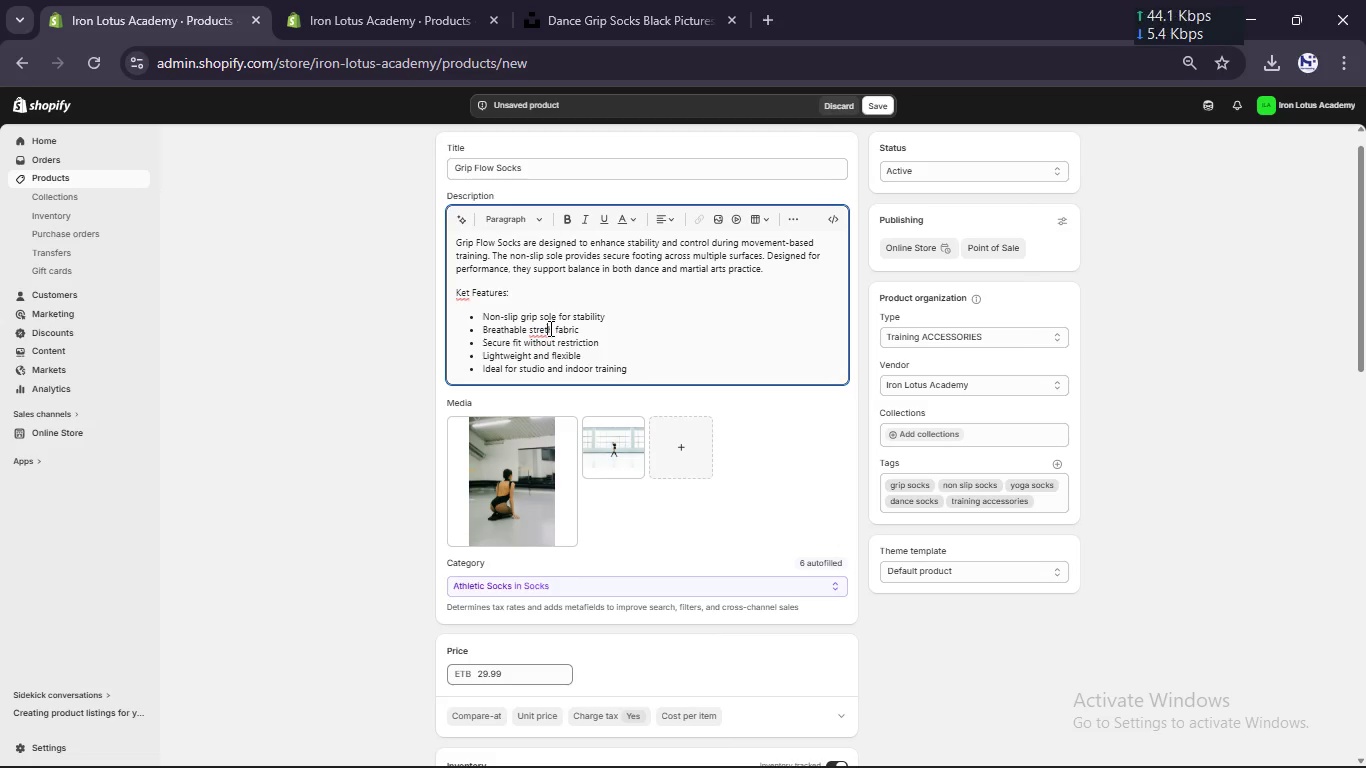 
key(C)
 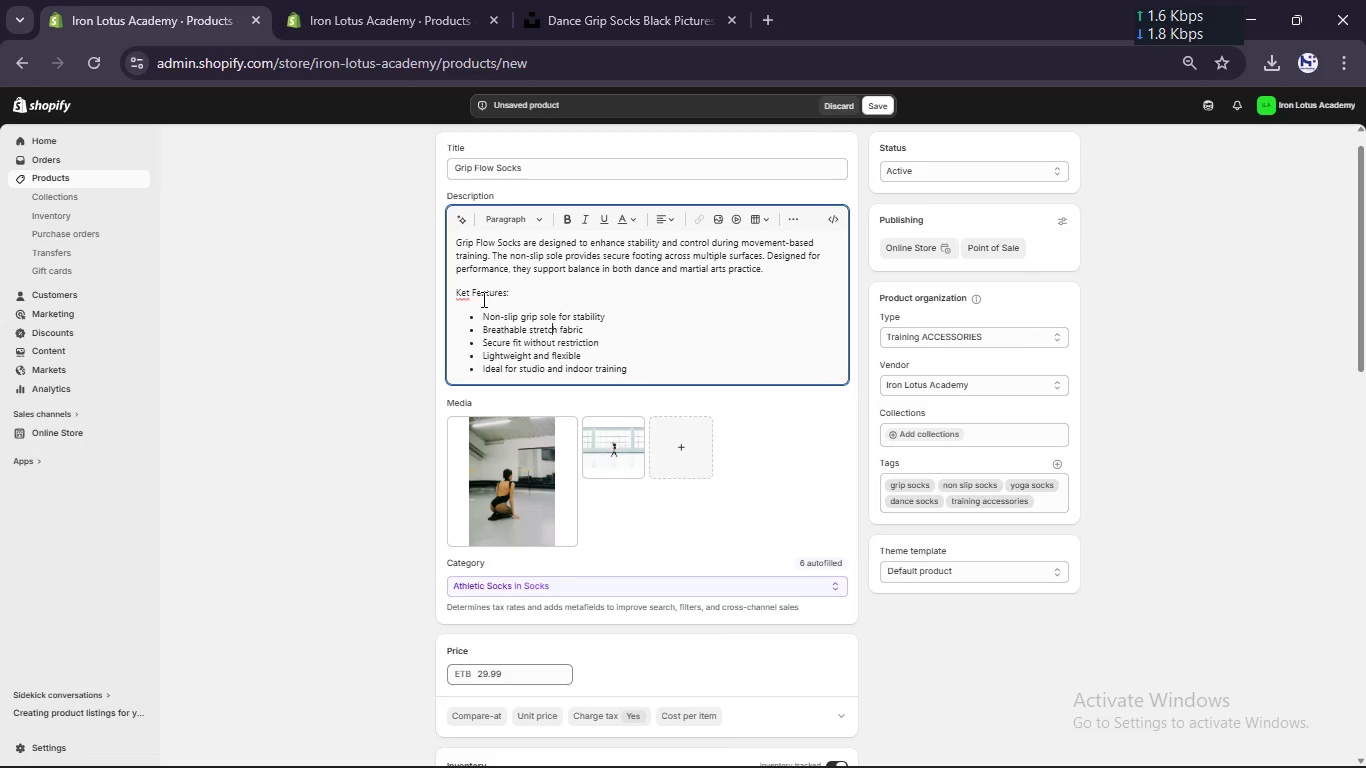 
left_click([465, 295])
 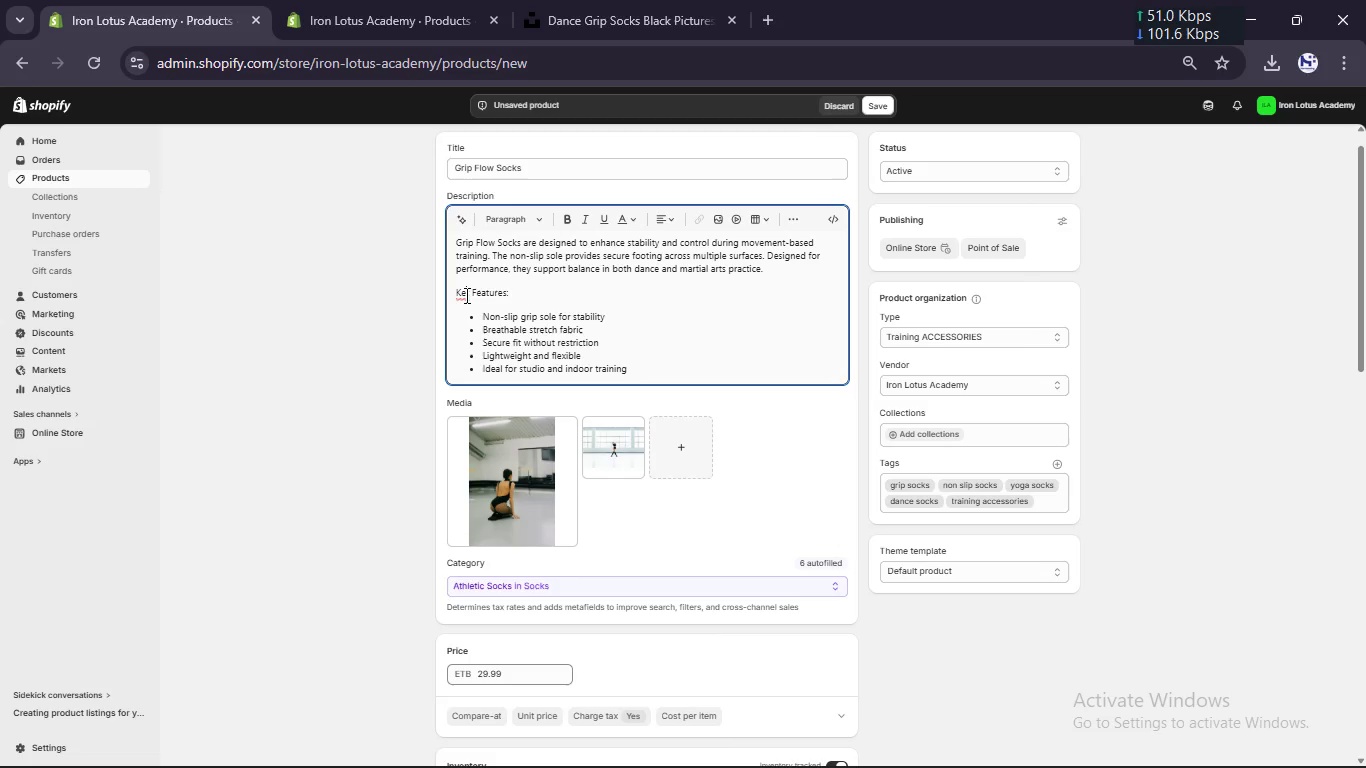 
key(Delete)
 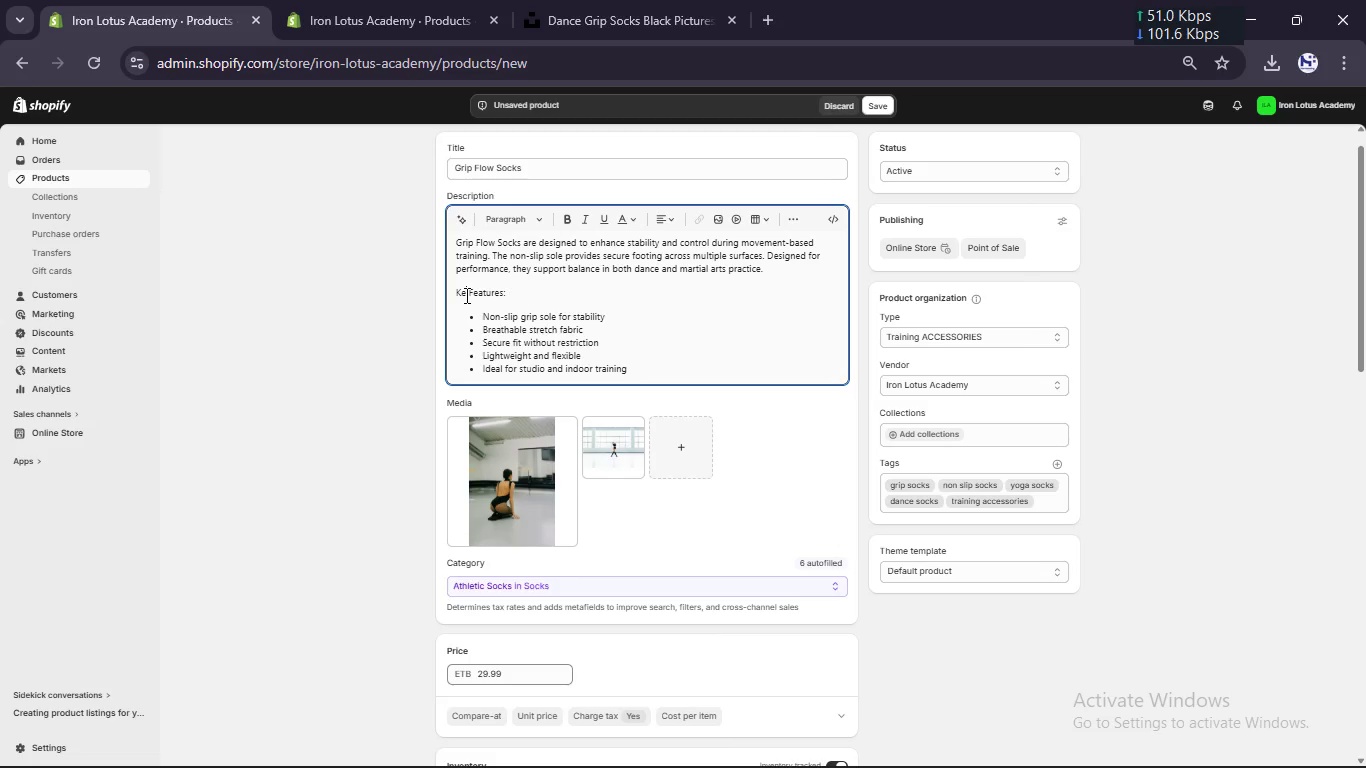 
key(Y)
 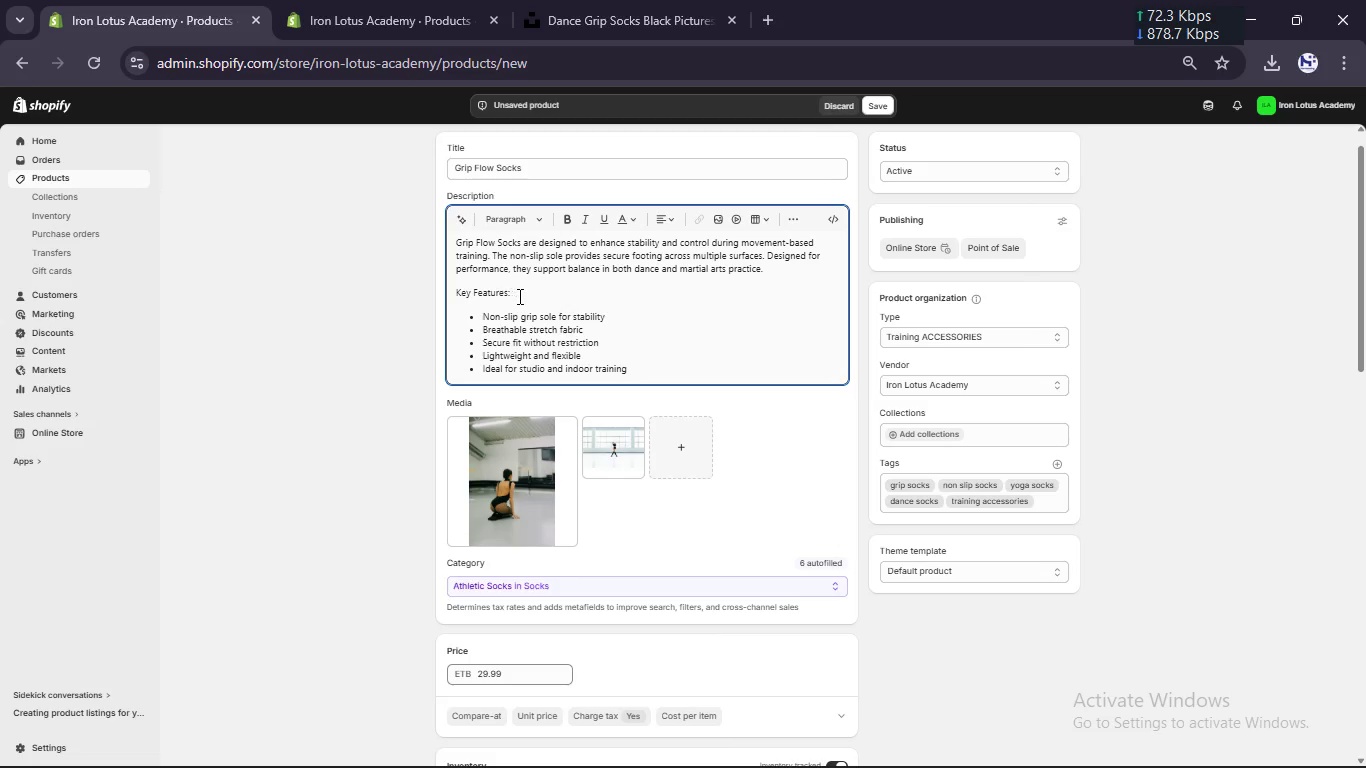 
left_click_drag(start_coordinate=[521, 296], to_coordinate=[424, 287])
 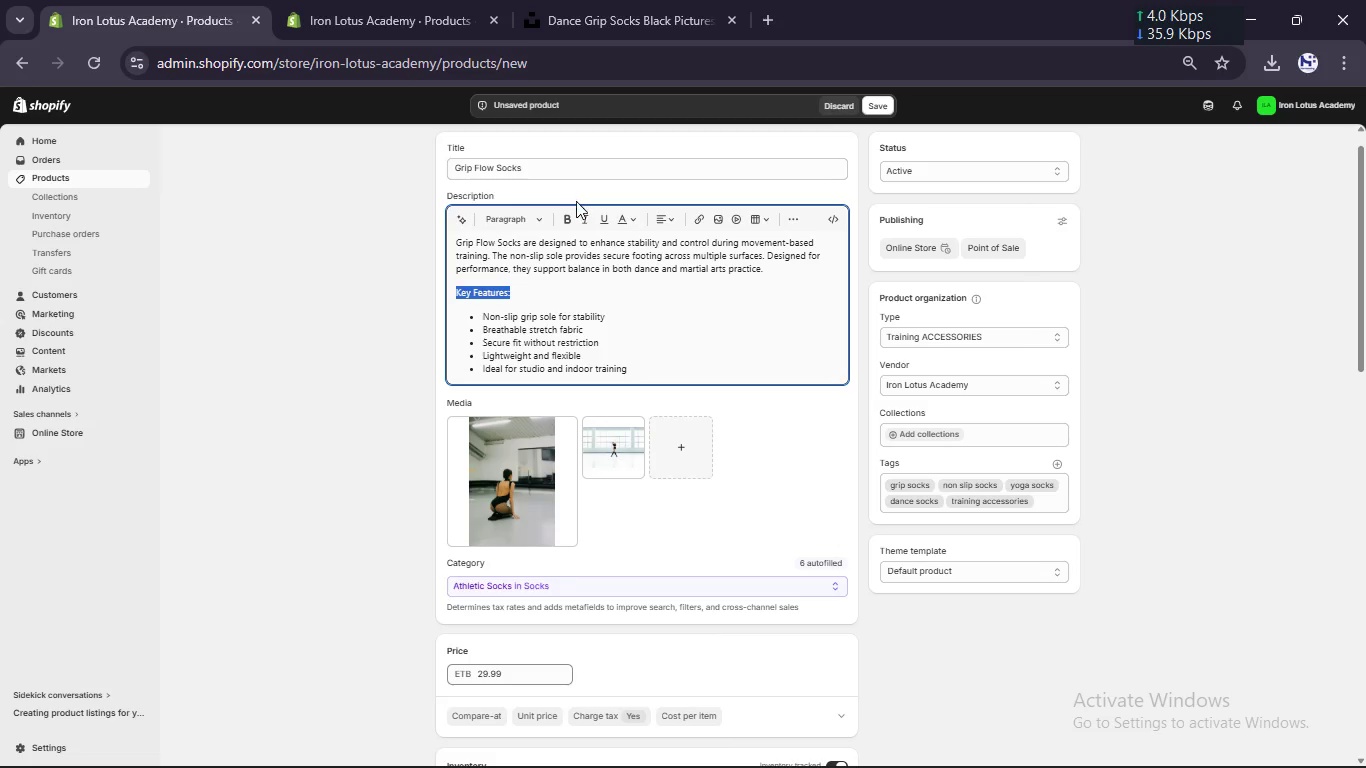 
left_click([570, 222])
 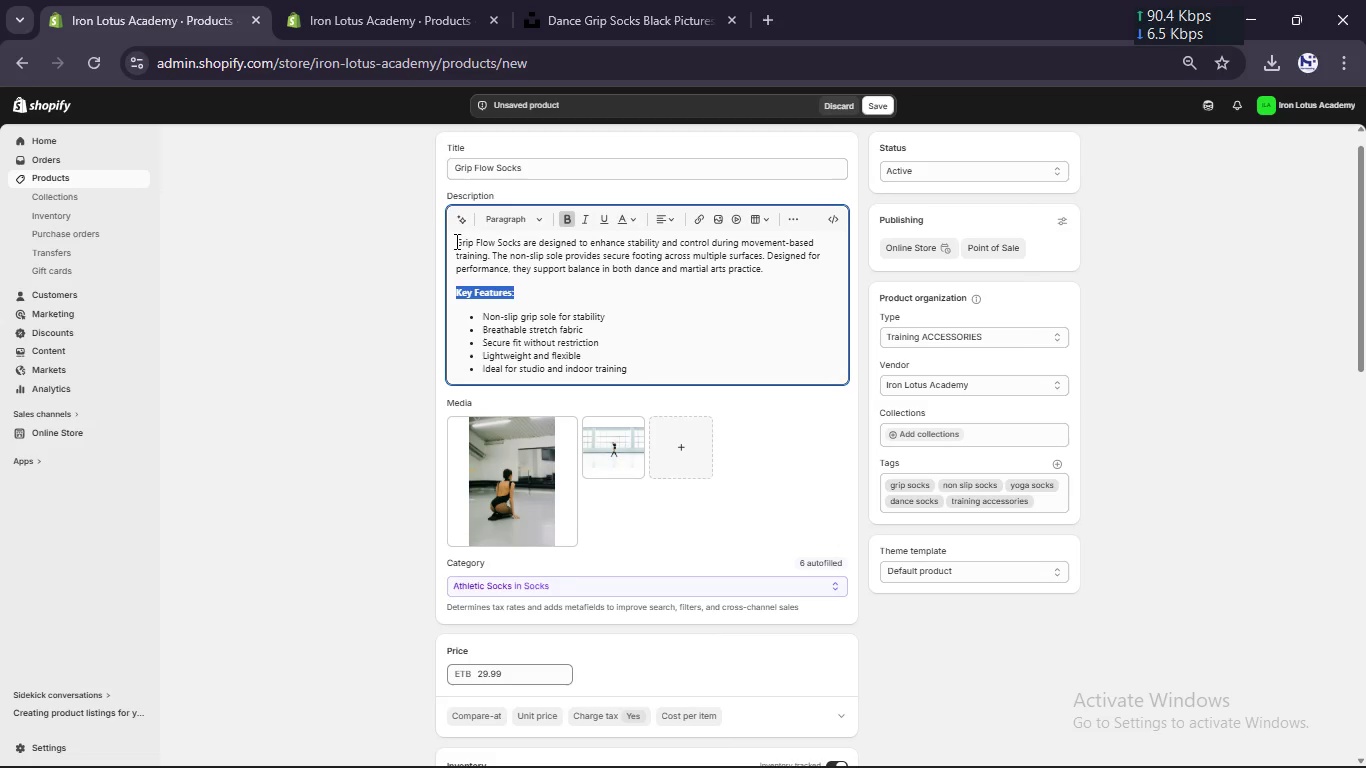 
left_click_drag(start_coordinate=[456, 242], to_coordinate=[520, 245])
 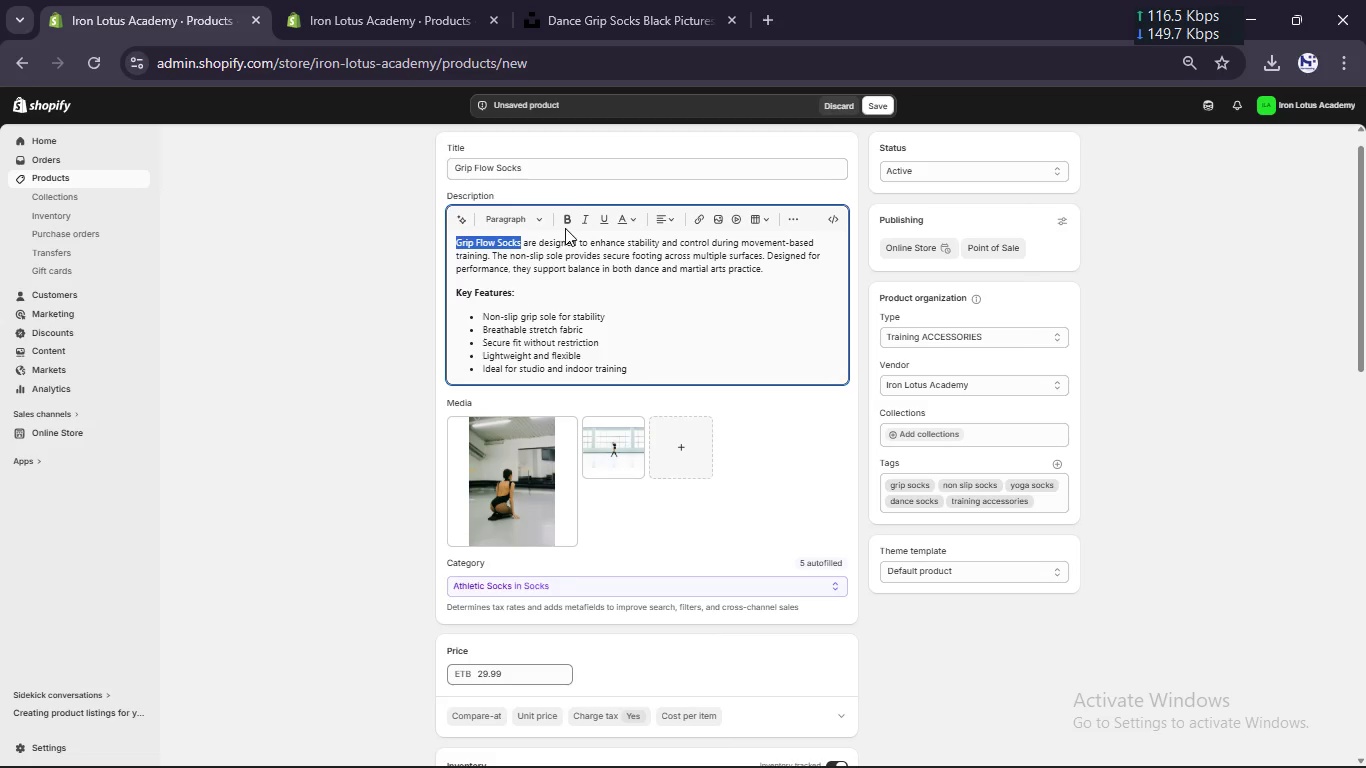 
left_click([566, 227])
 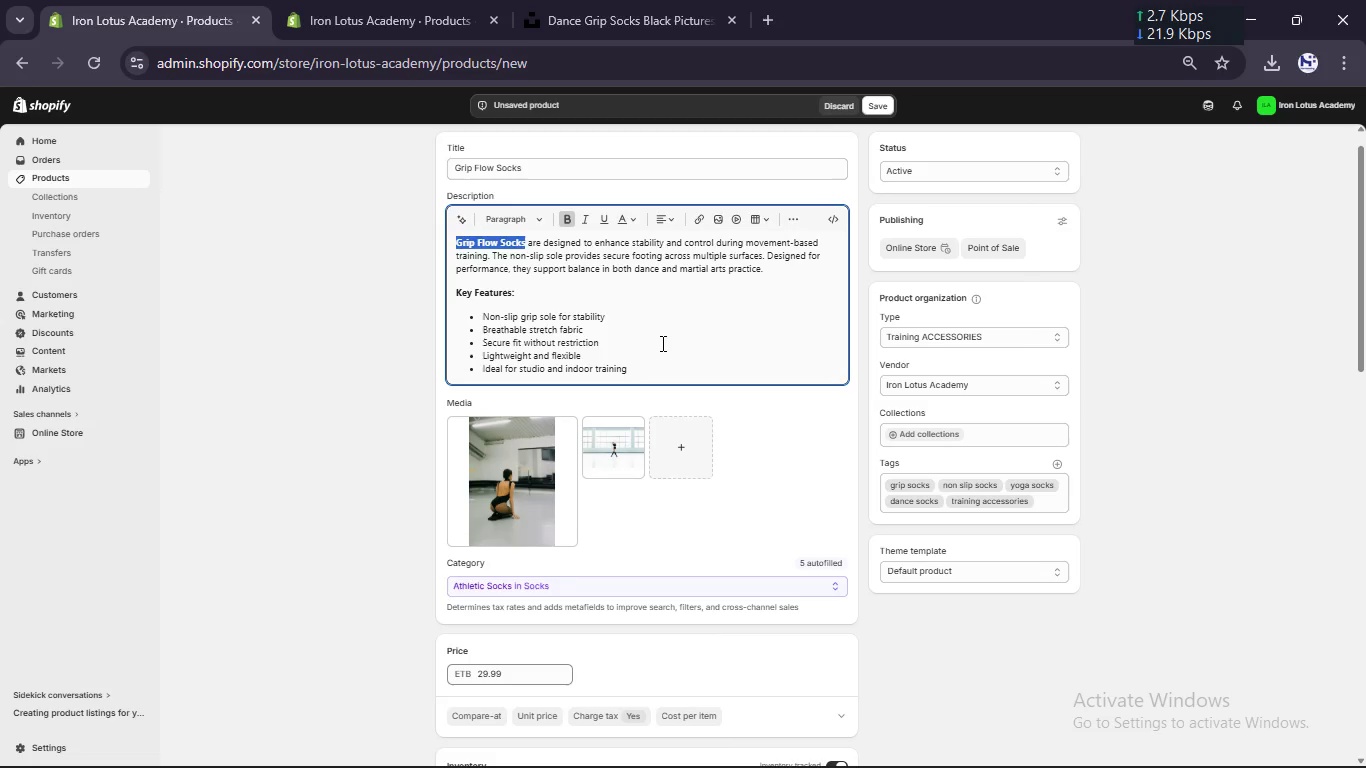 
left_click([662, 345])
 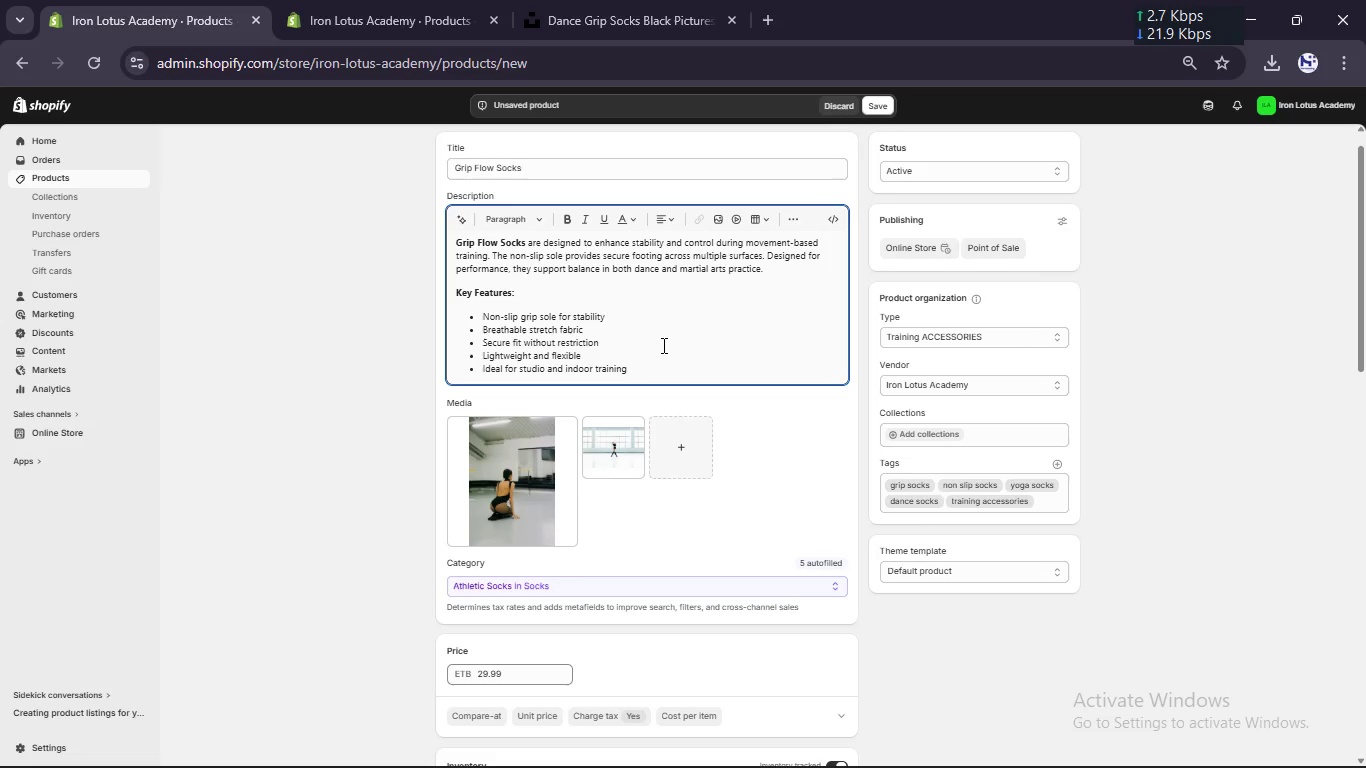 
scroll: coordinate [662, 345], scroll_direction: none, amount: 0.0
 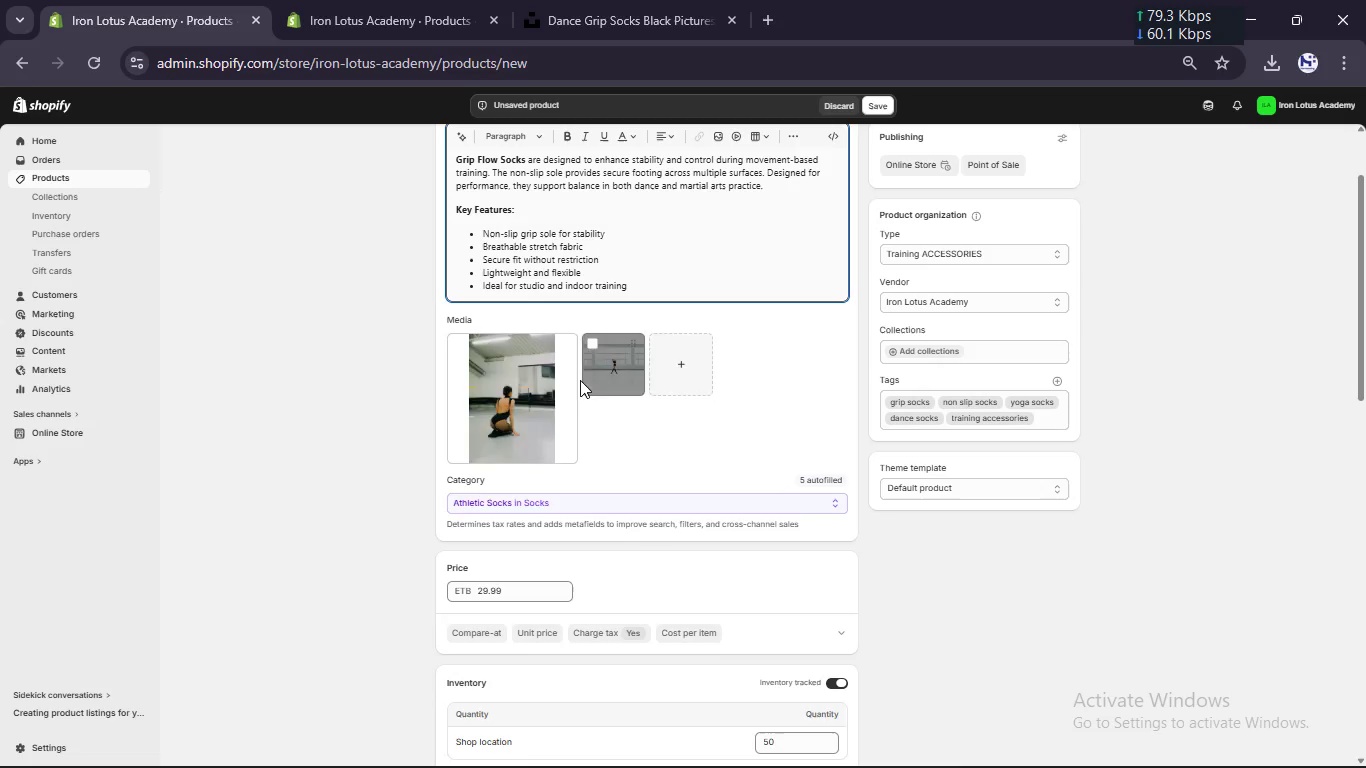 
scroll: coordinate [574, 385], scroll_direction: up, amount: 11.0
 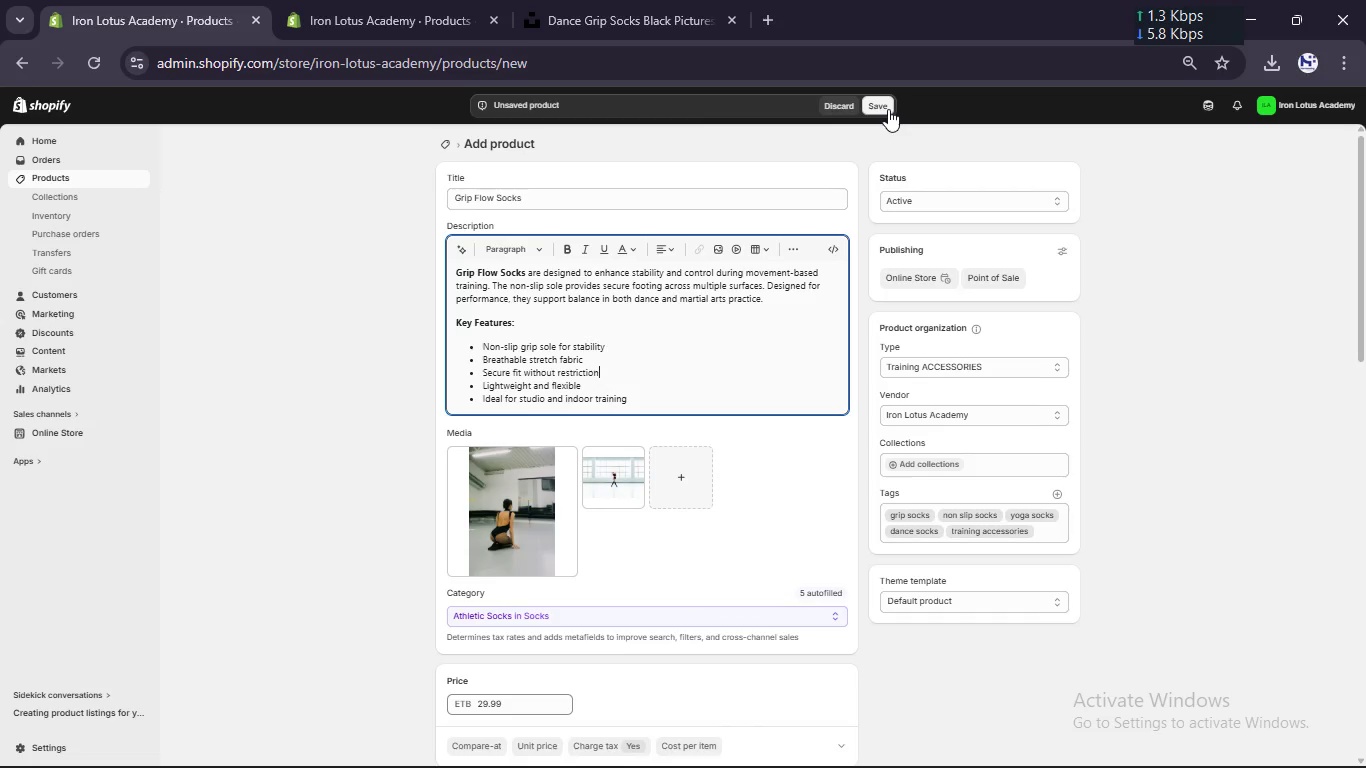 
left_click([888, 107])
 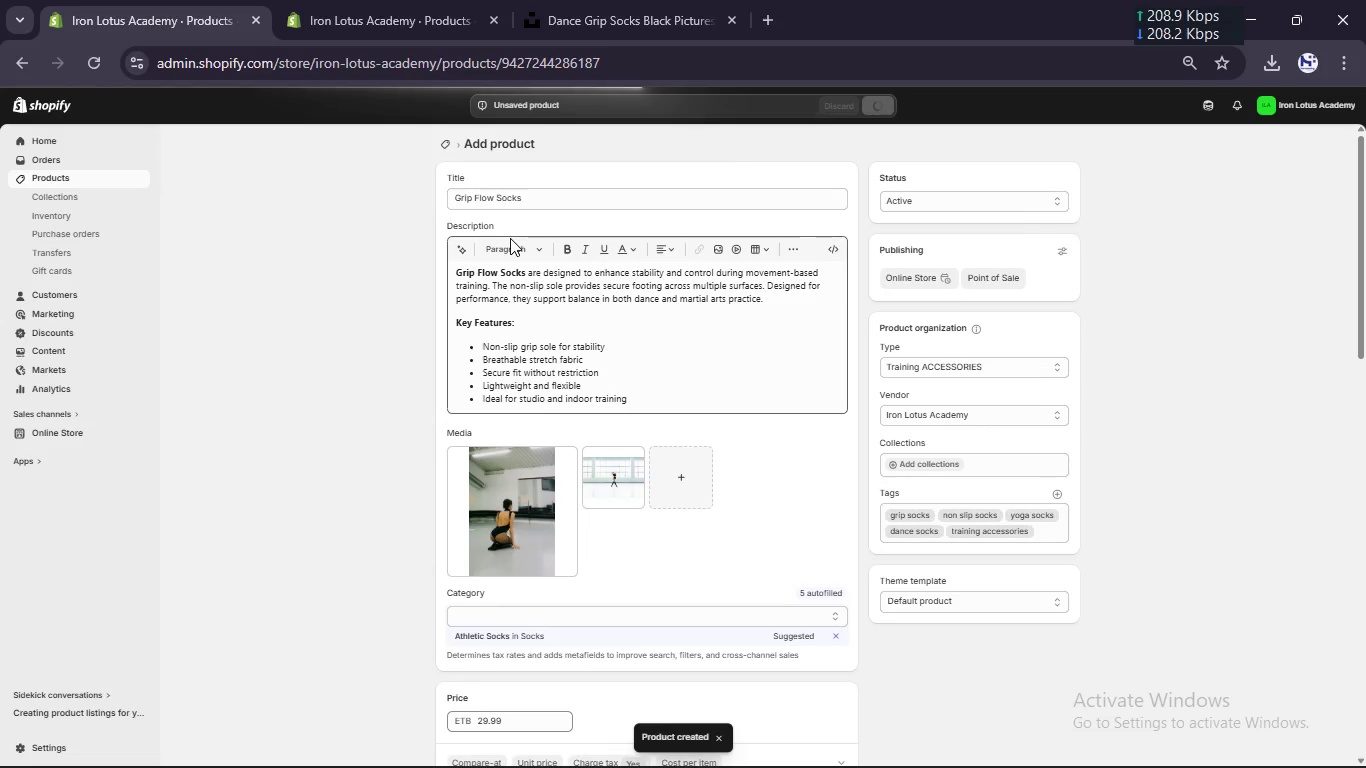 
wait(6.89)
 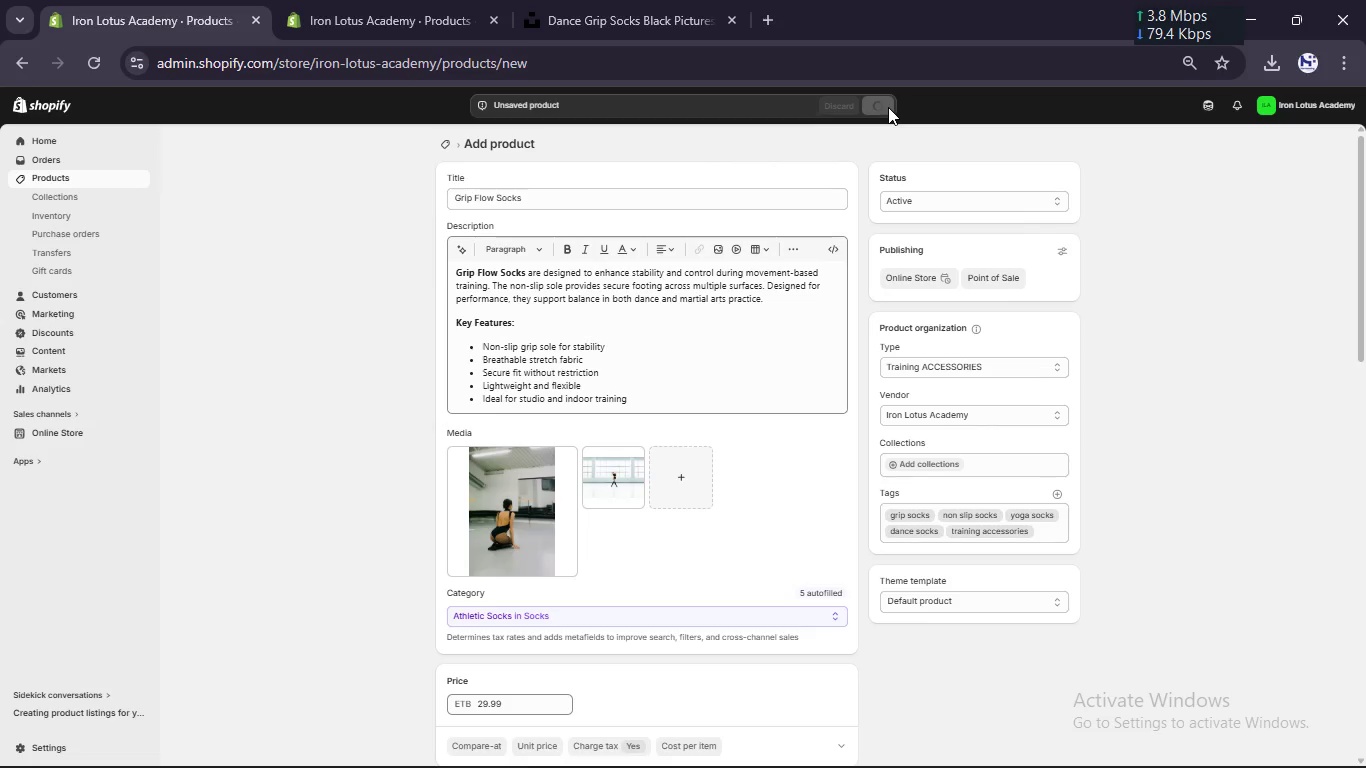 
left_click([505, 207])
 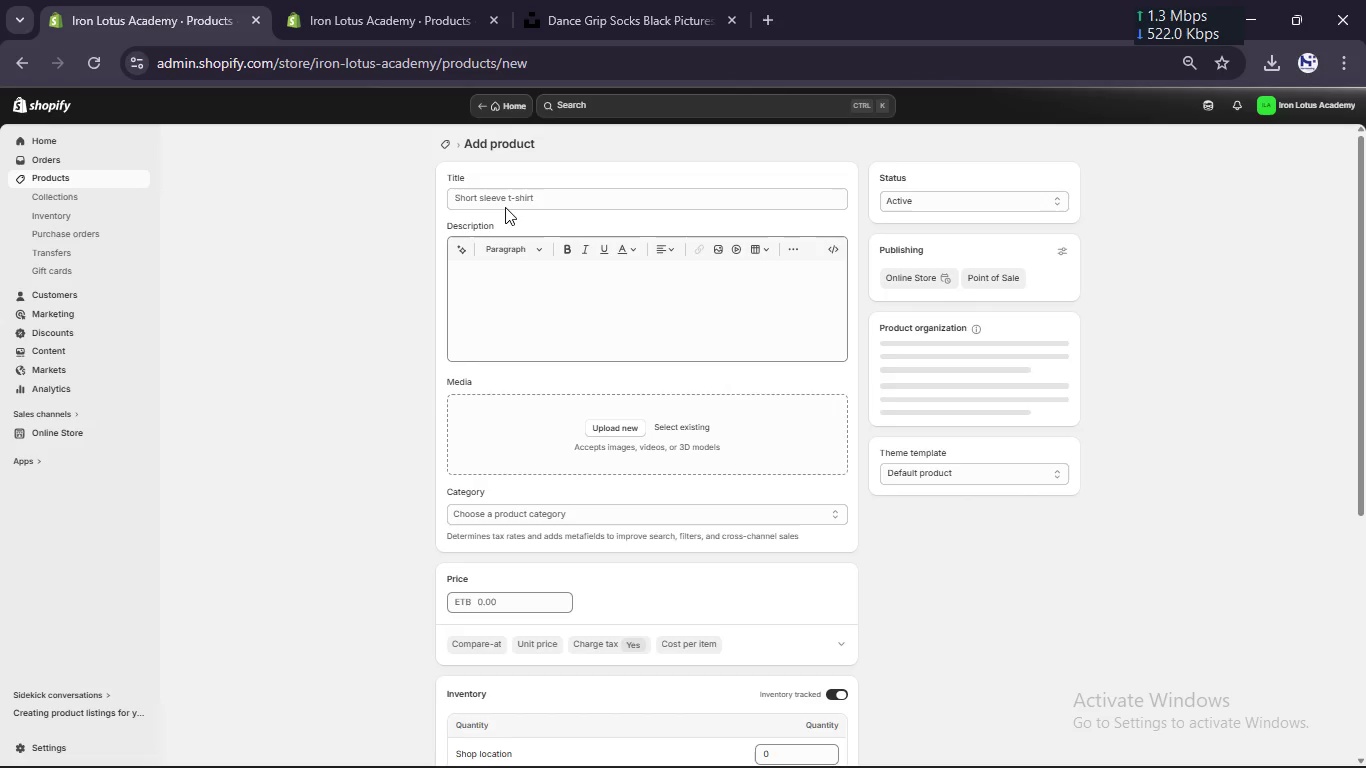 
left_click([511, 201])
 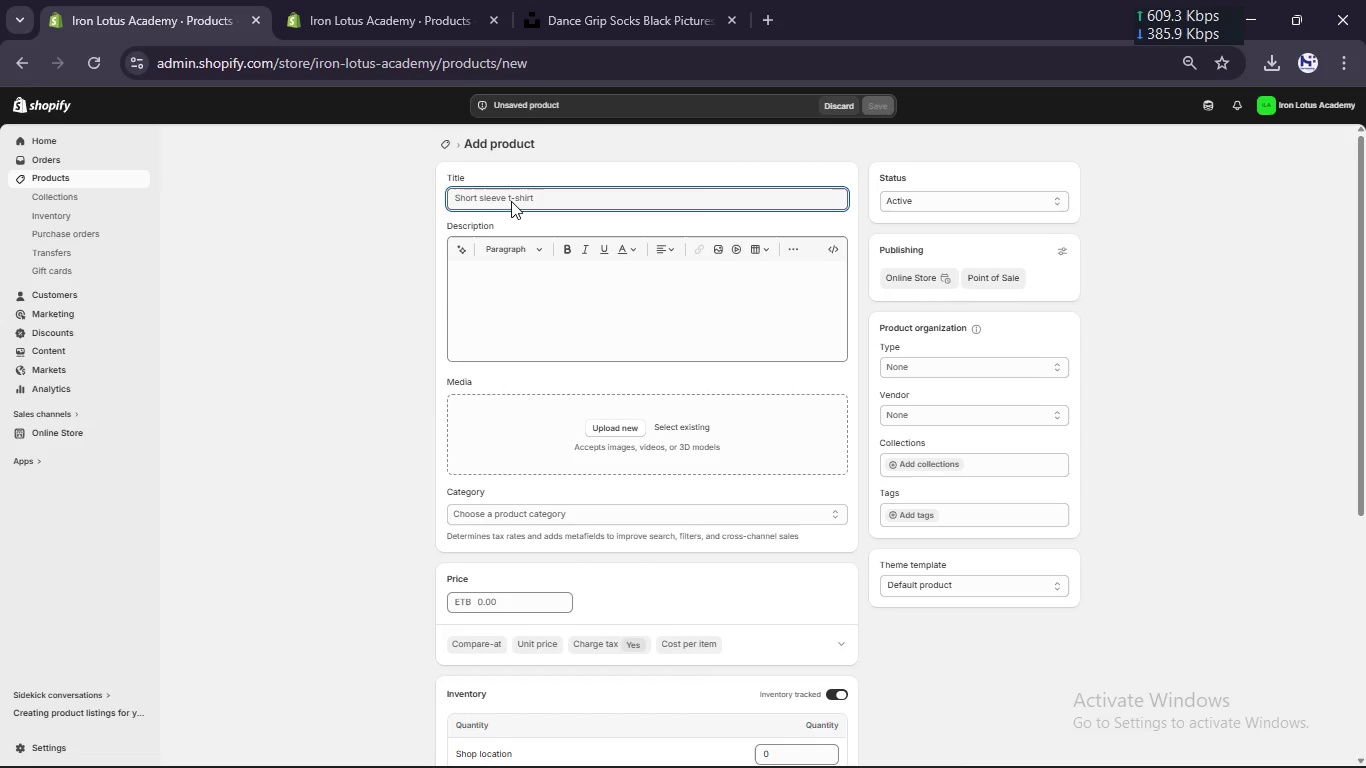 
type(Meditation Cushion (Lotus Core))
 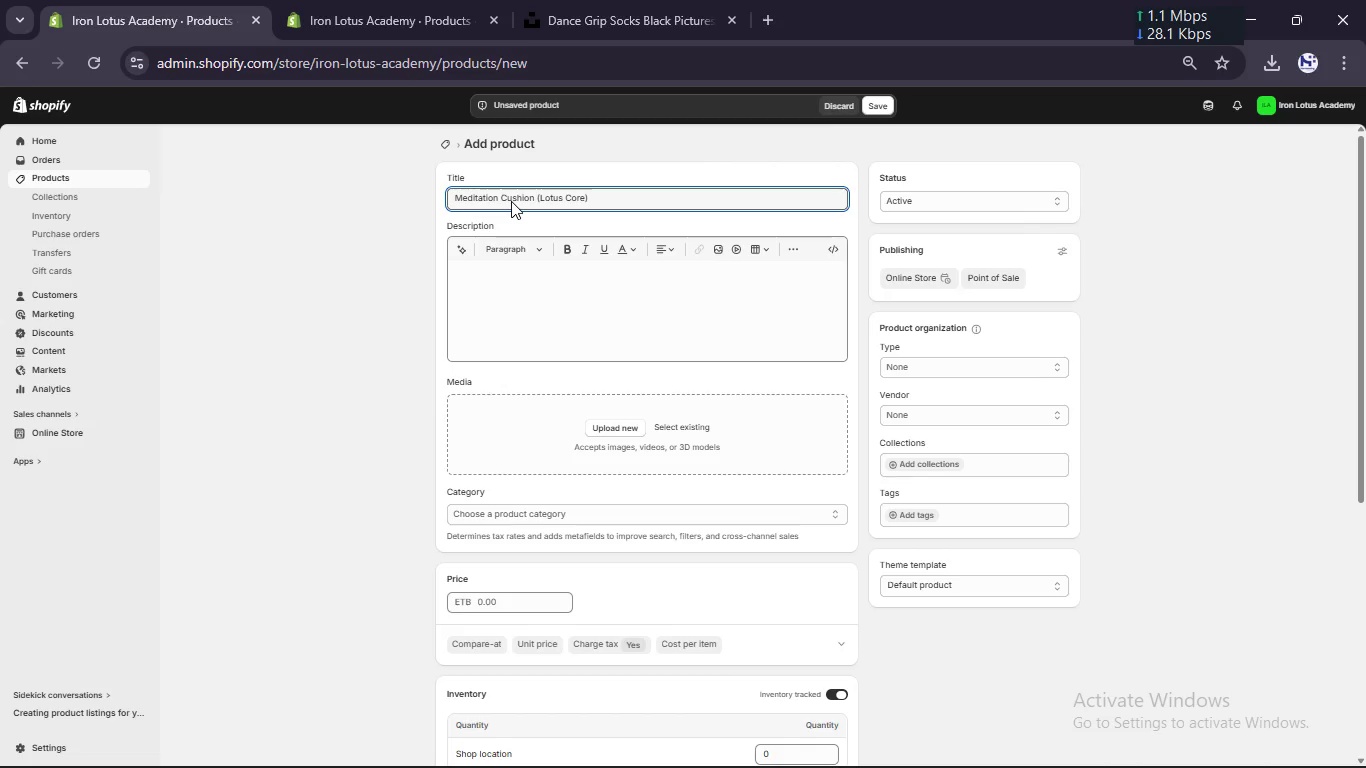 
left_click([524, 286])
 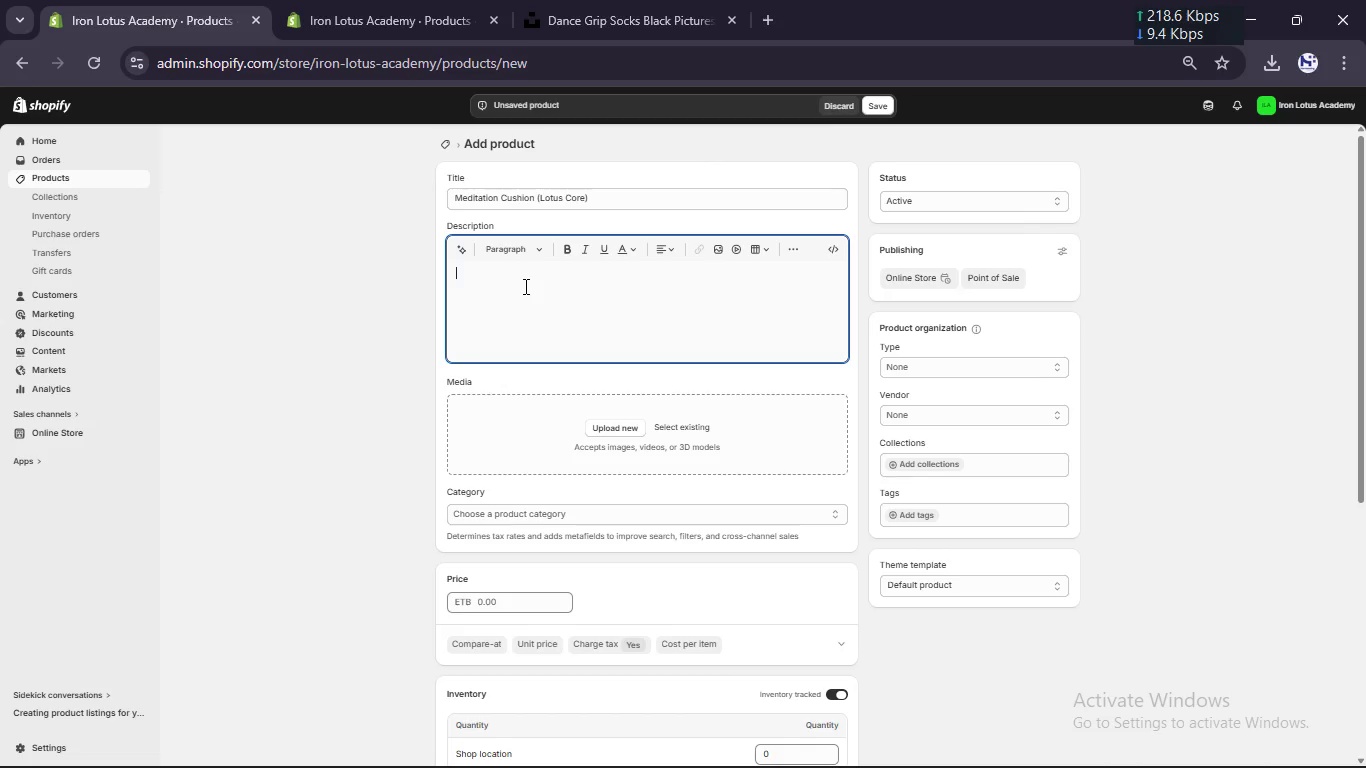 
type(The Loy)
key(Backspace)
type(tus Core Meditation Cushion is crafe)
key(Backspace)
type(ted to support proper ps)
key(Backspace)
type(osture and long-duration sitting. I )
key(Backspace)
type(ts structured cushioning promotes alignment and comfort dui)
key(Backspace)
type(ring stillness,)
key(Backspace)
type(. Designed for focus, it enhancs)
key(Backspace)
type(es breath conto)
key(Backspace)
type(rol and miful practice)
 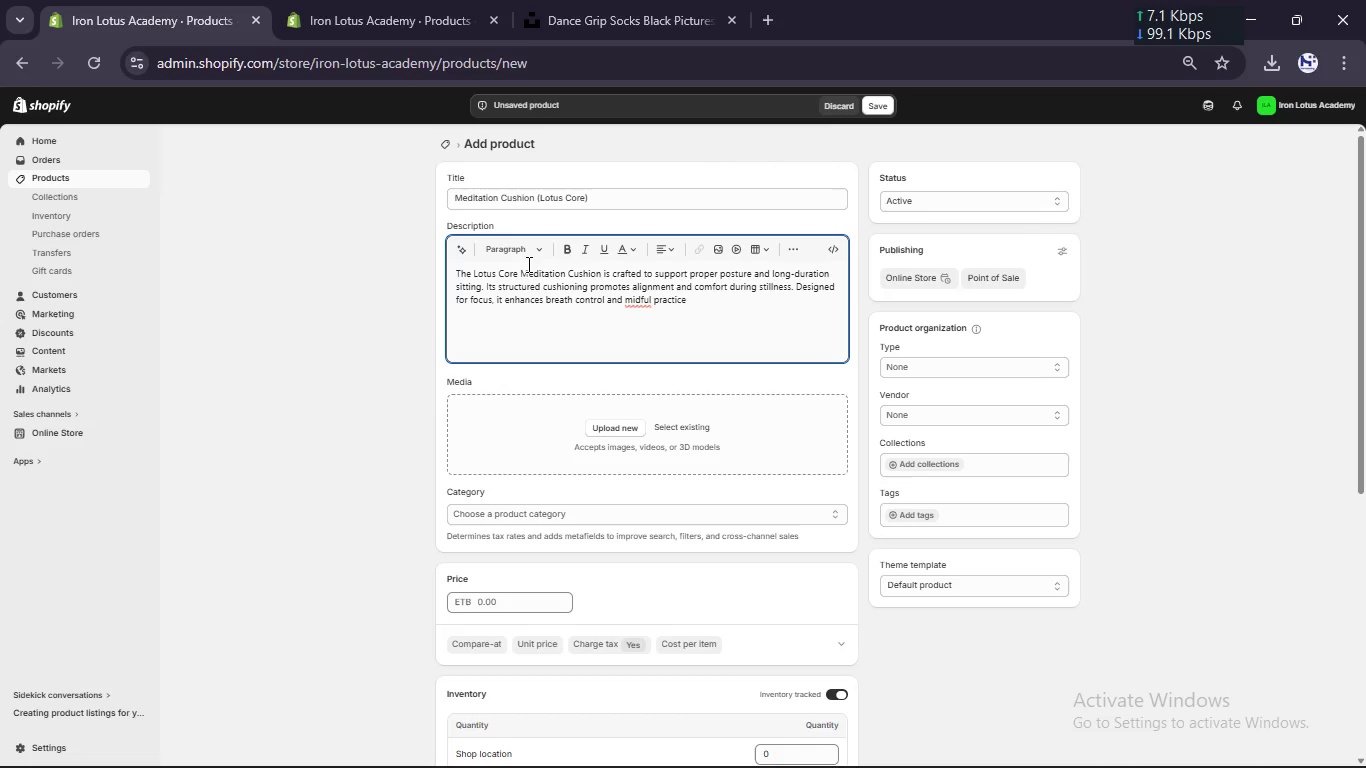 
left_click([636, 301])
 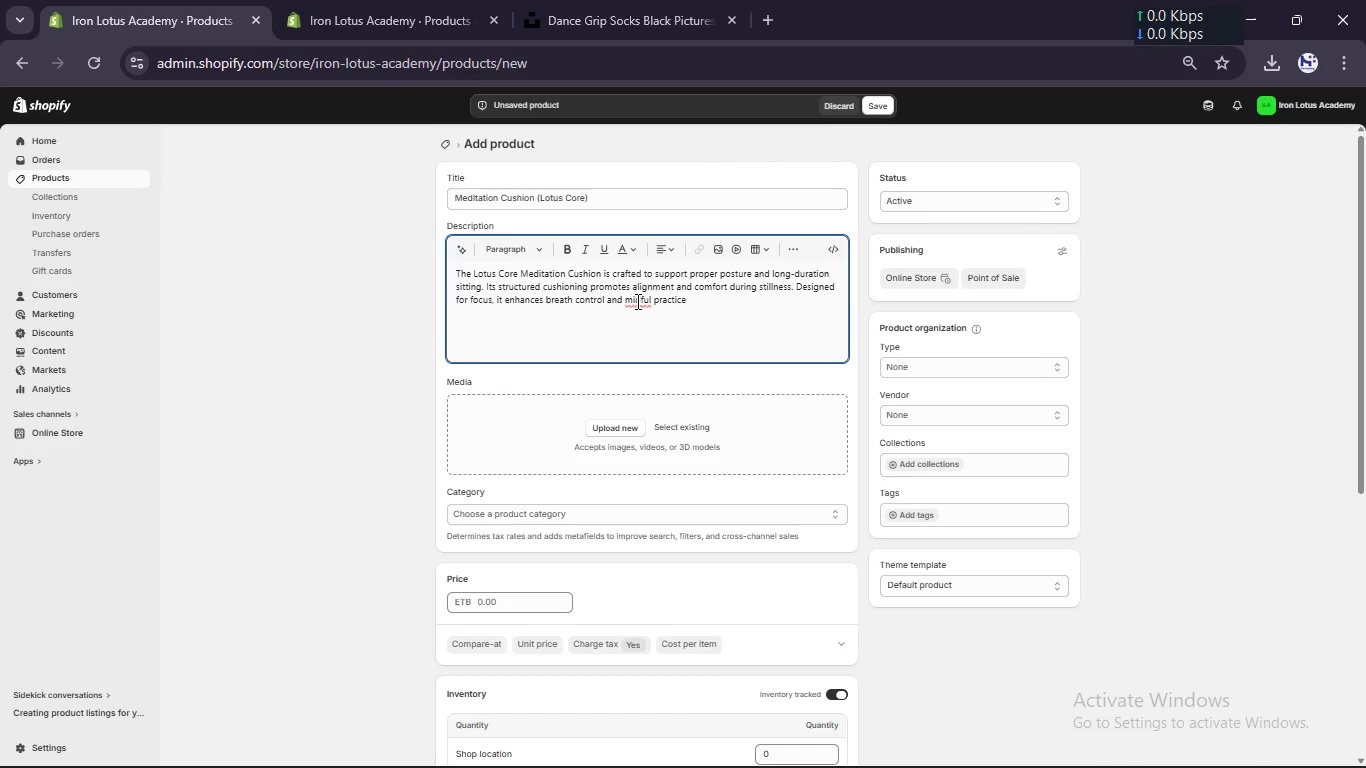 
key(N)
 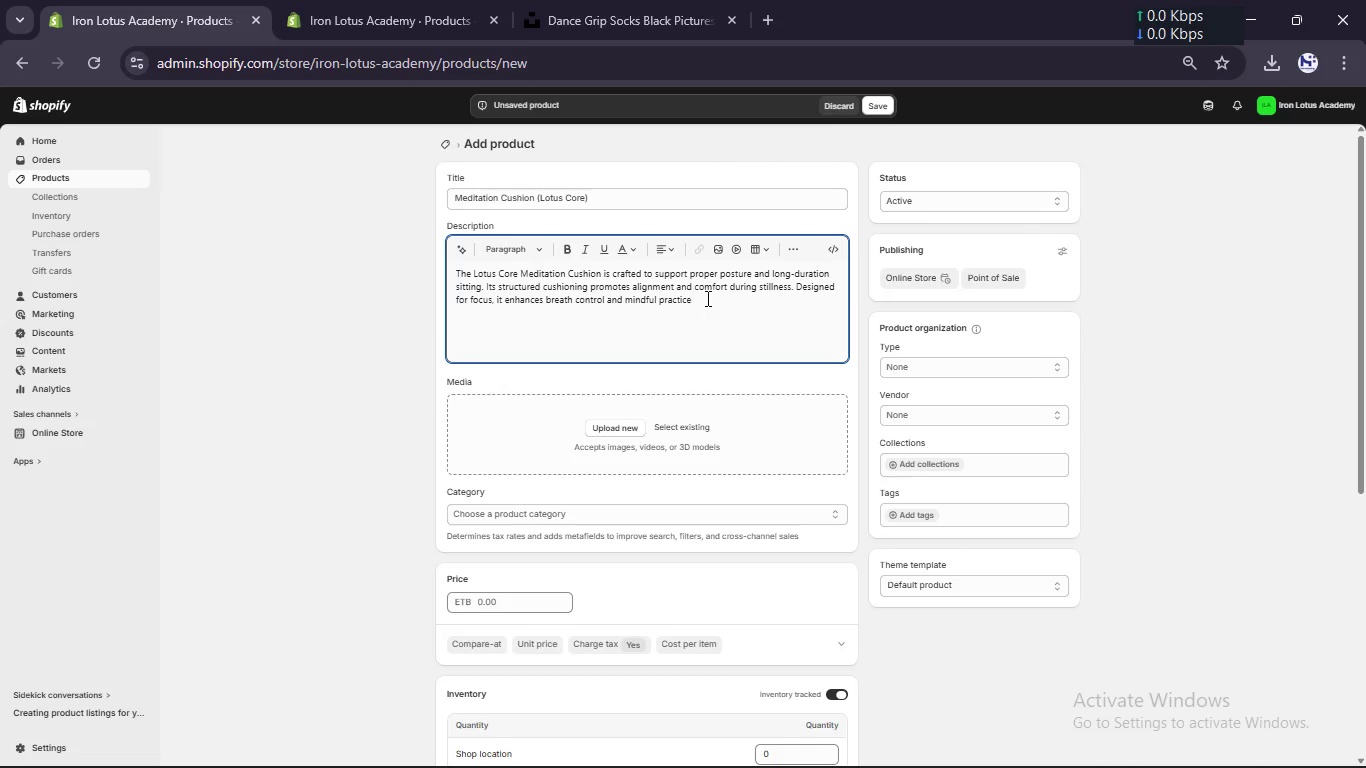 
left_click([714, 298])
 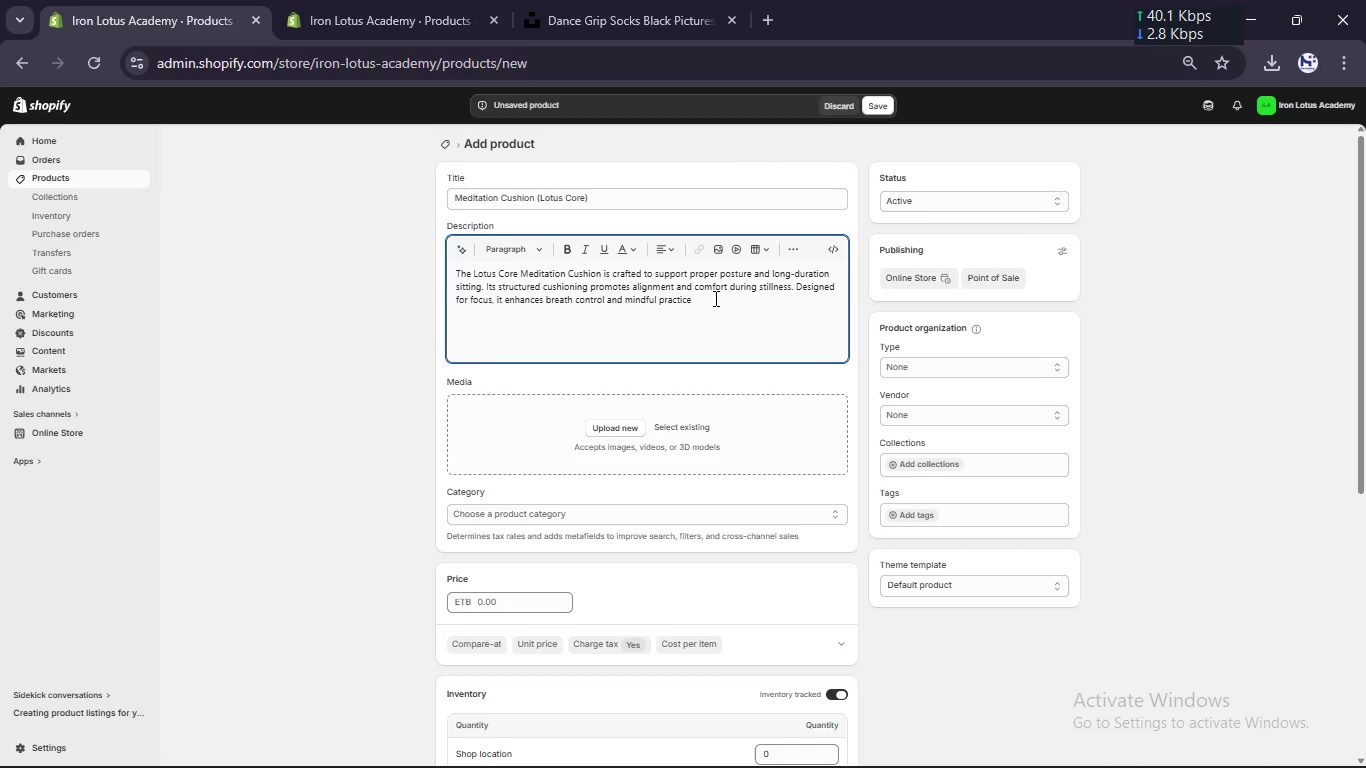 
key(Period)
 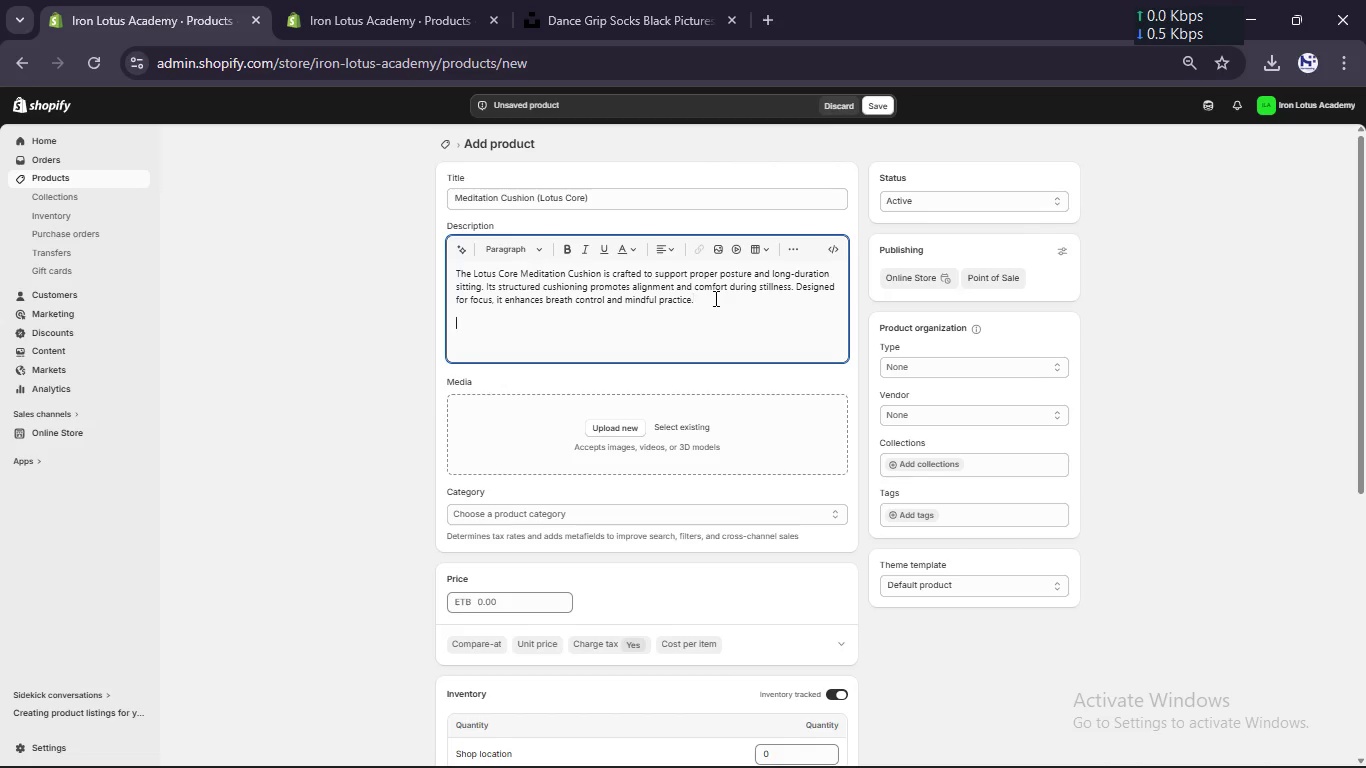 
key(Enter)
 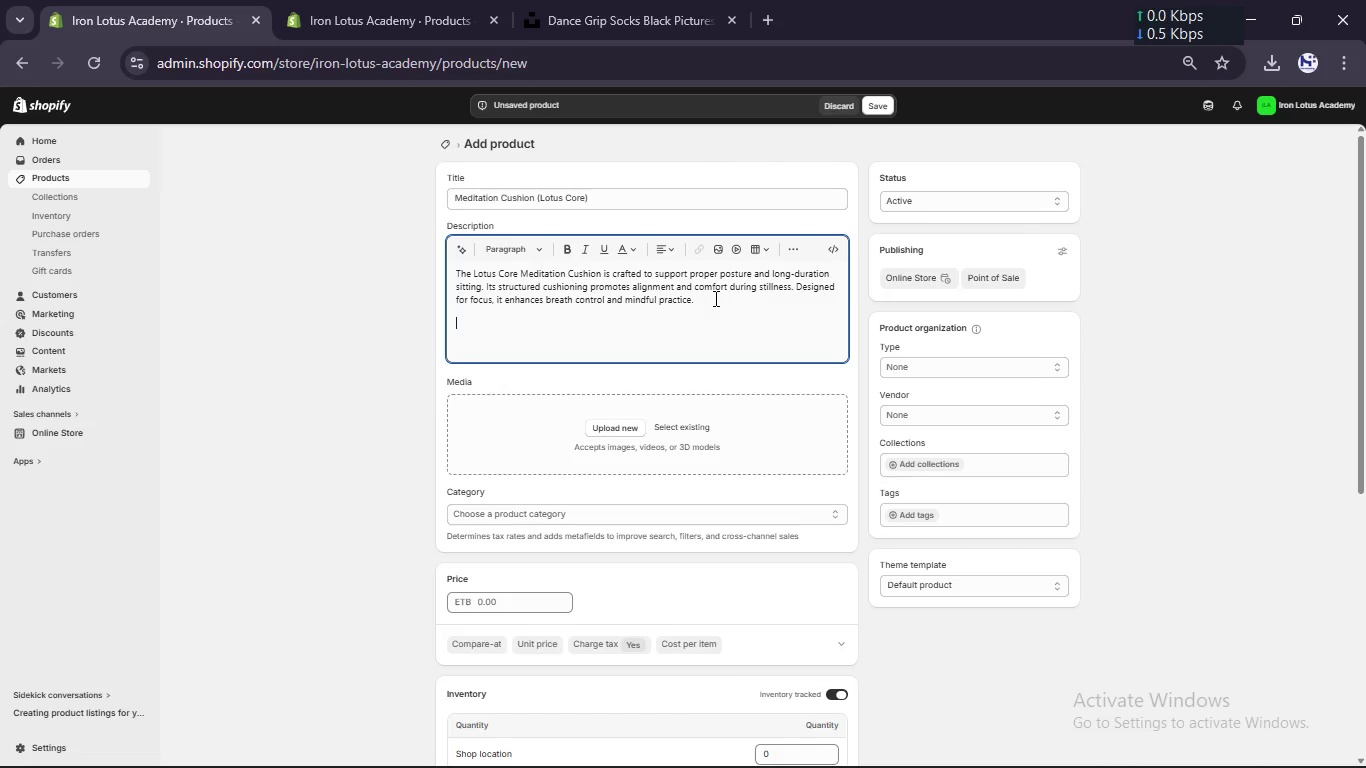 
type(Ke )
key(Backspace)
type(y Features.)
key(Backspace)
type(:)
 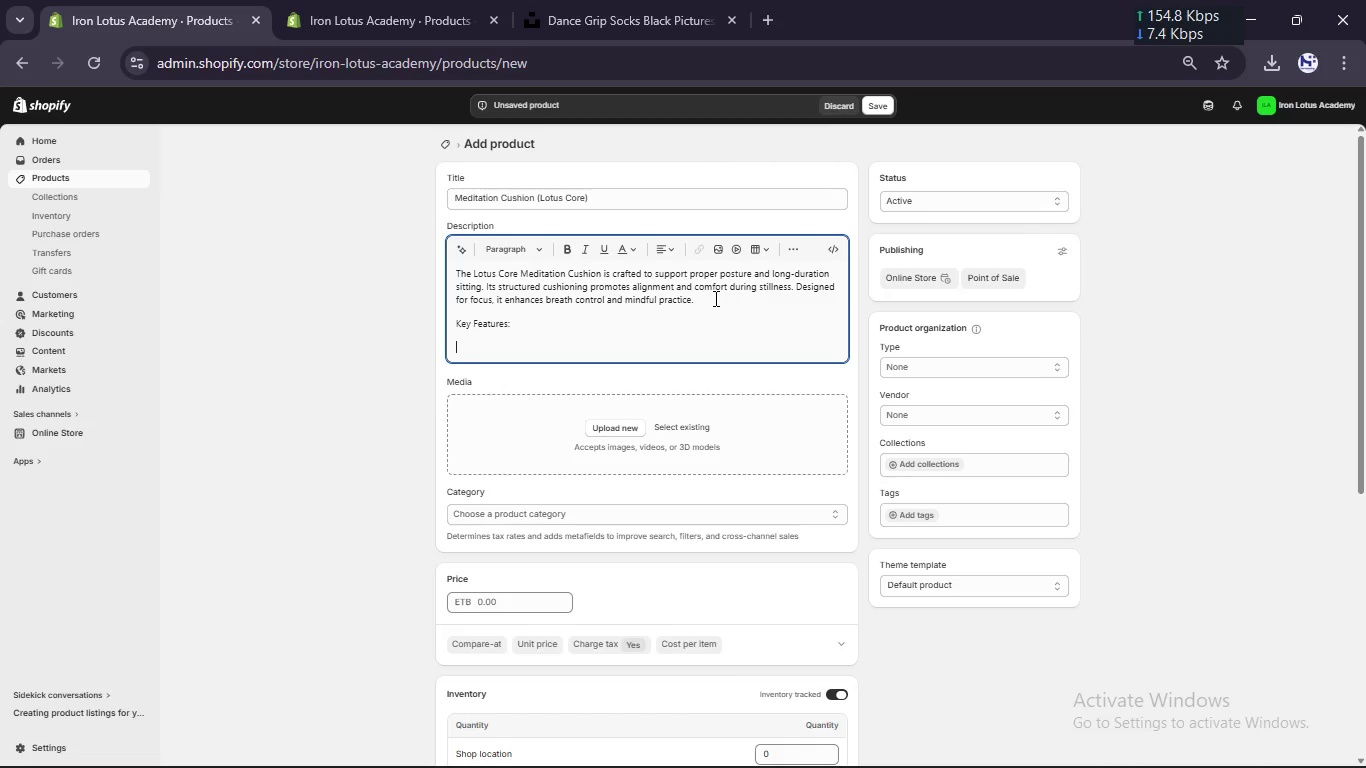 
 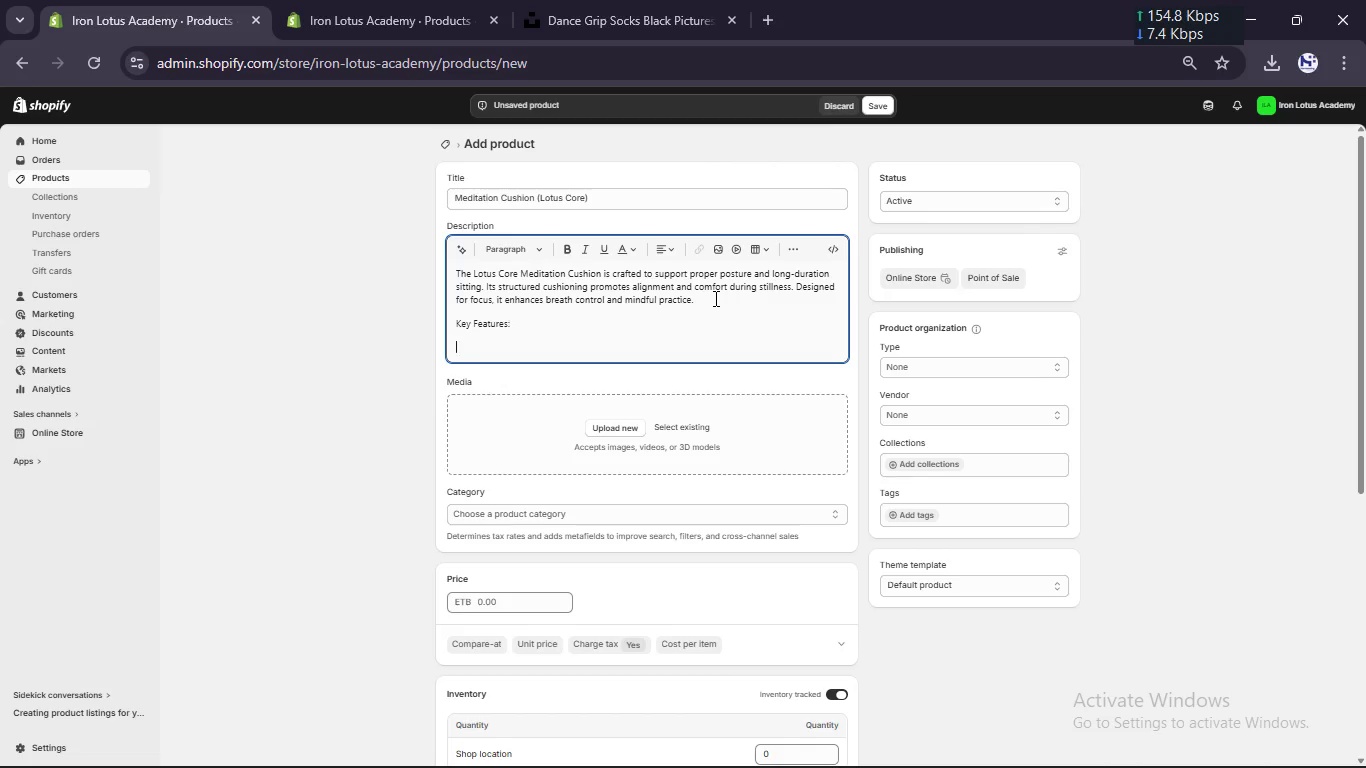 
key(Enter)
 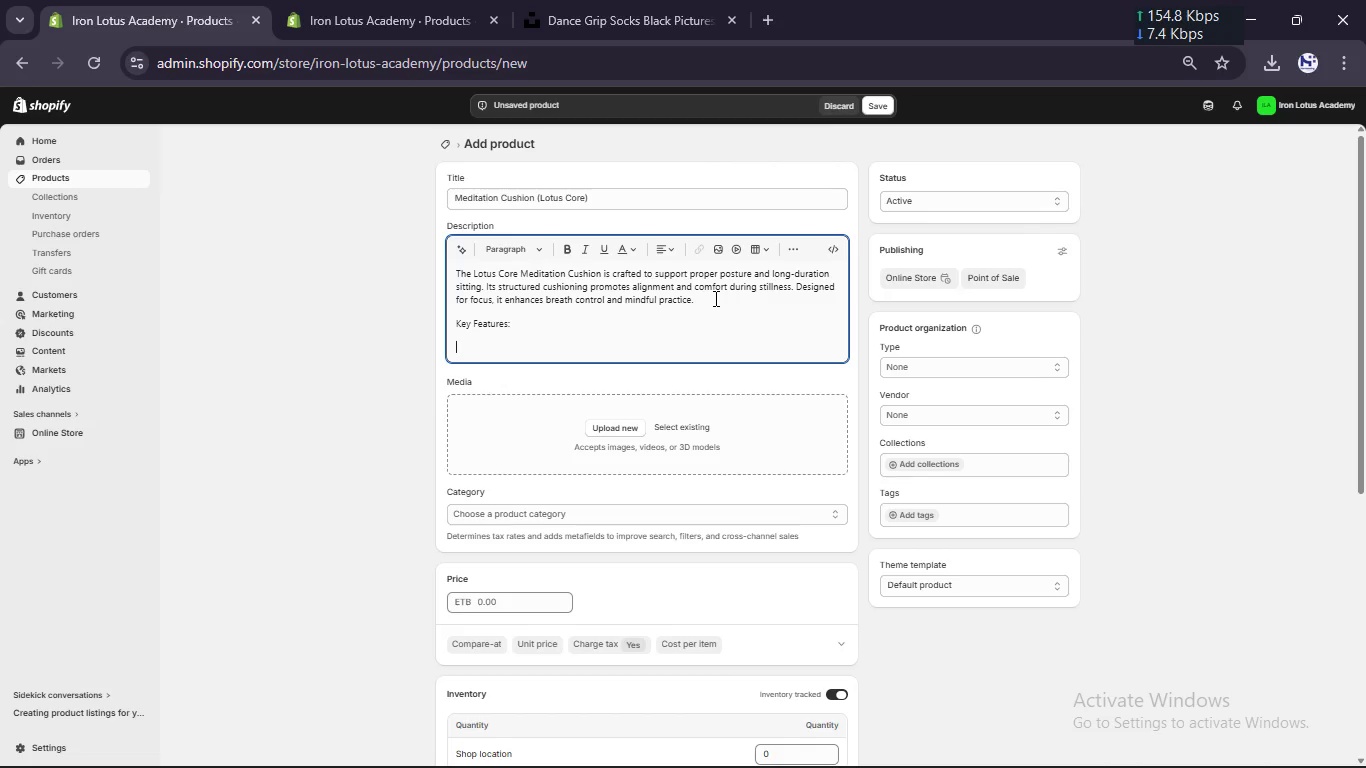 
type(- Ergonomic support for posture alignmenr)
key(Backspace)
type(t)
 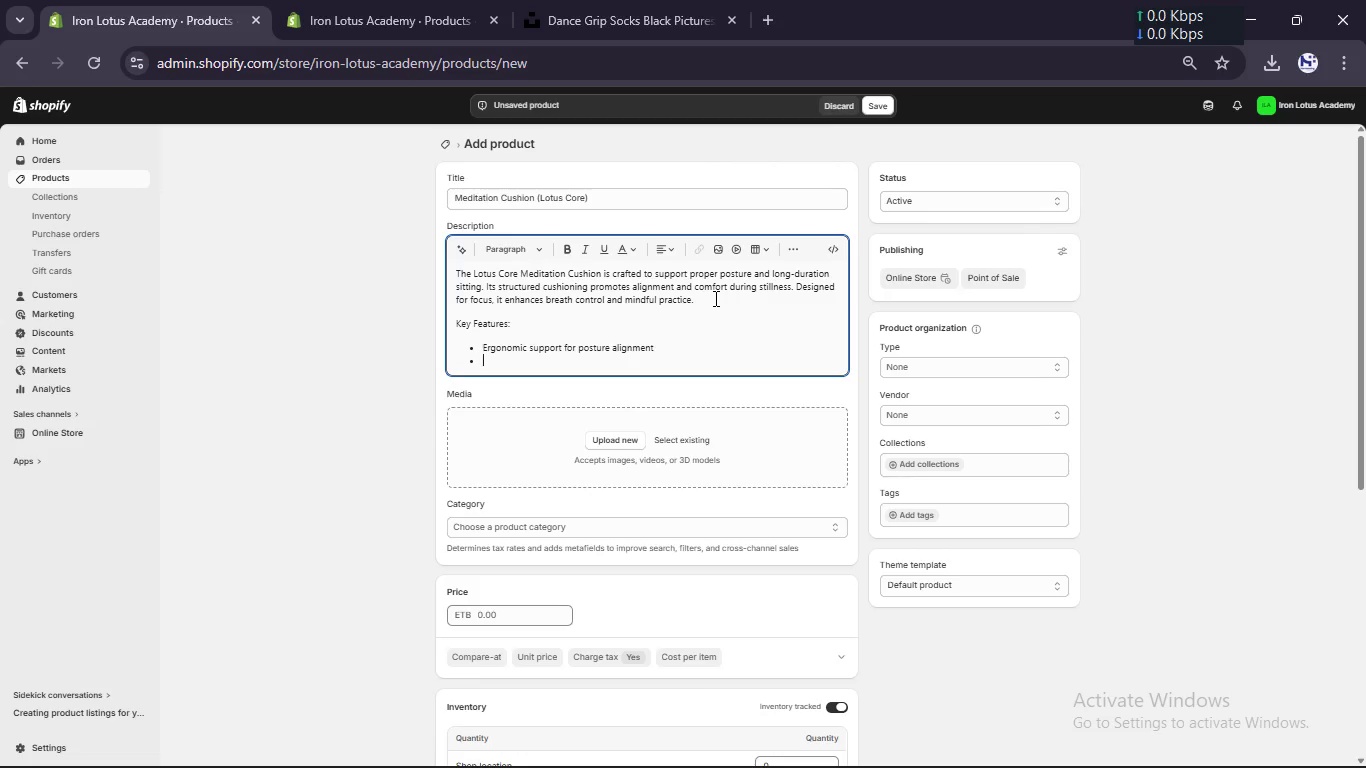 
 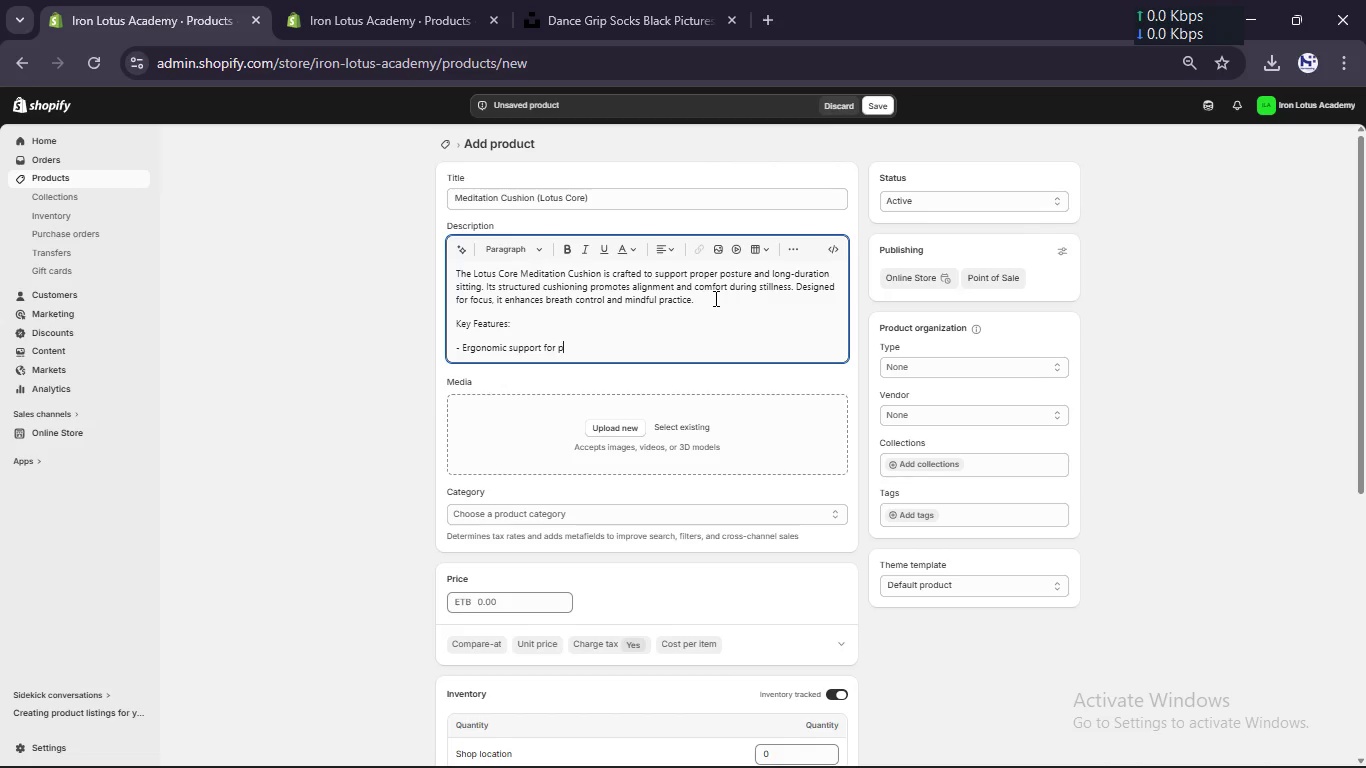 
key(Enter)
 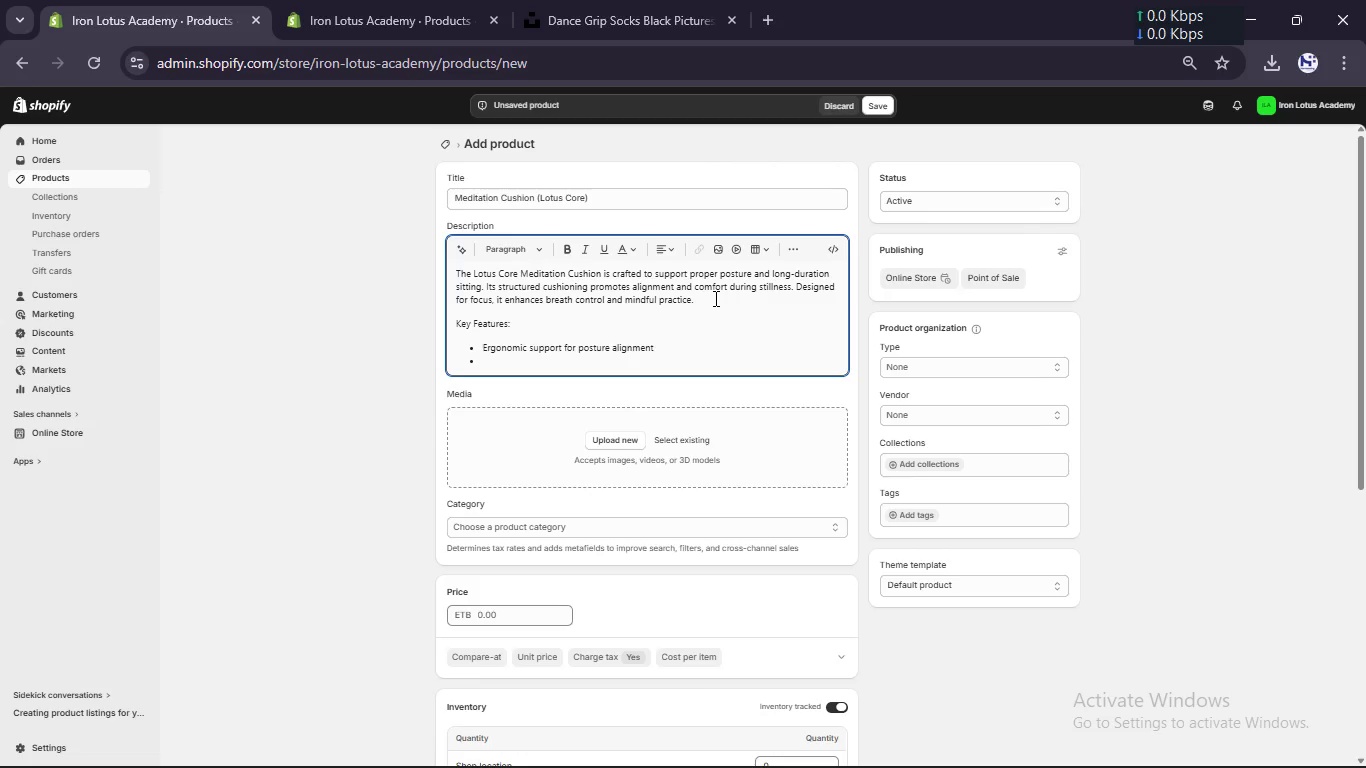 
type(Firm yet comro)
key(Backspace)
key(Backspace)
type(fortable cushioning)
 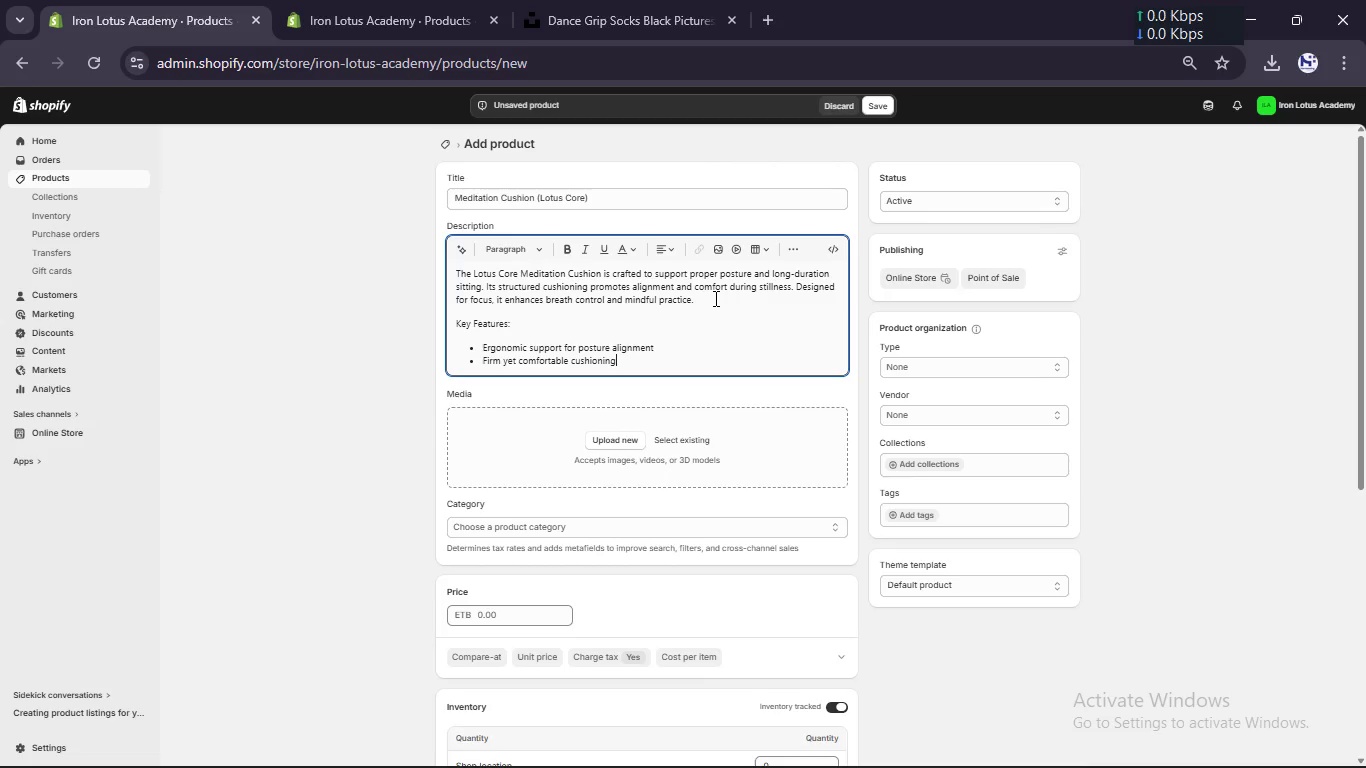 
key(Enter)
 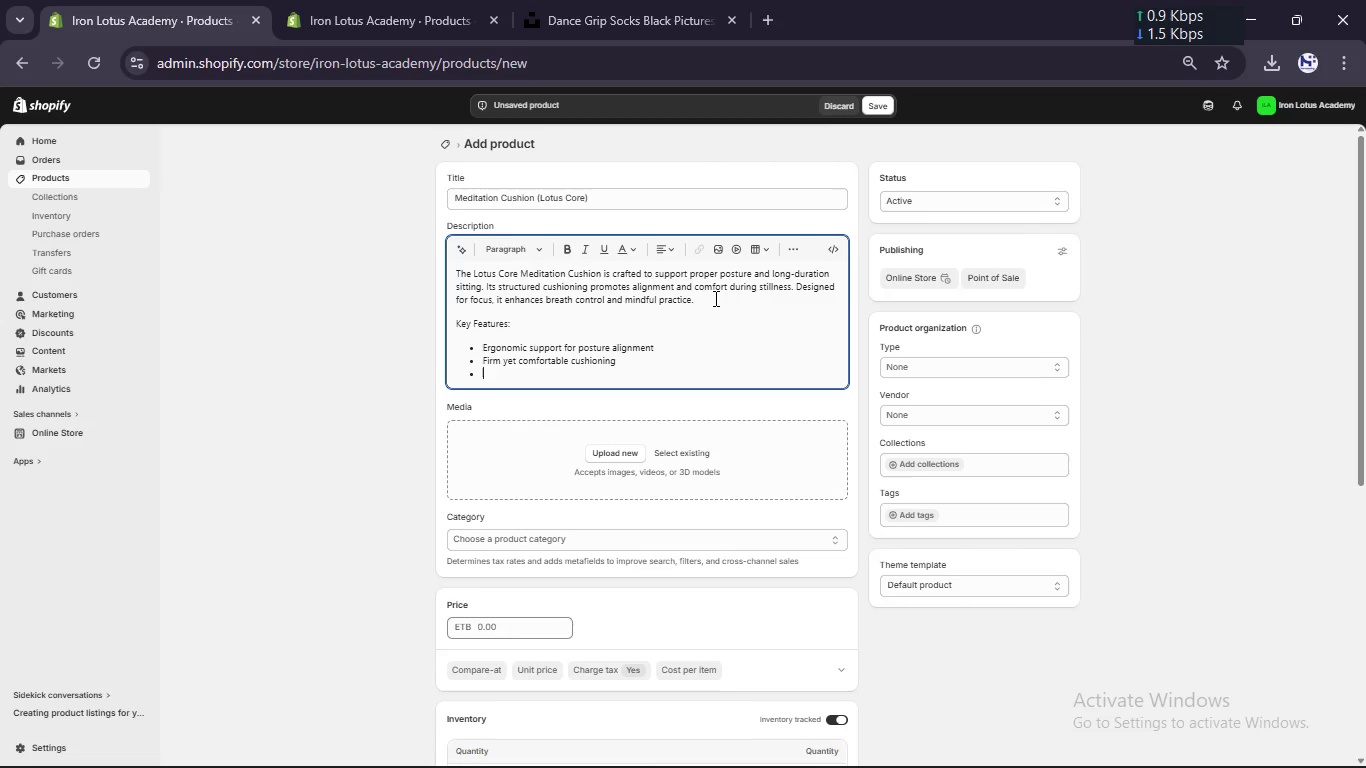 
type(Durable fabric exterior)
 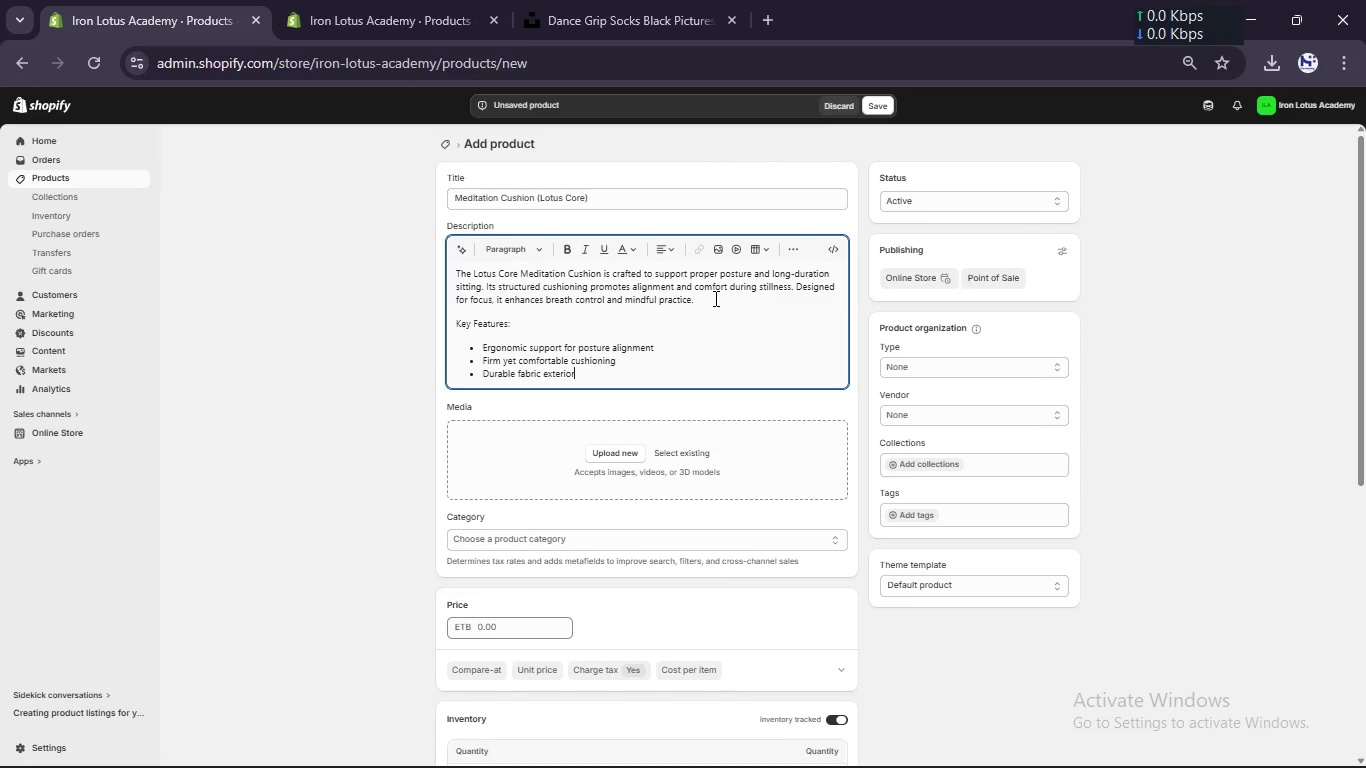 
key(Enter)
 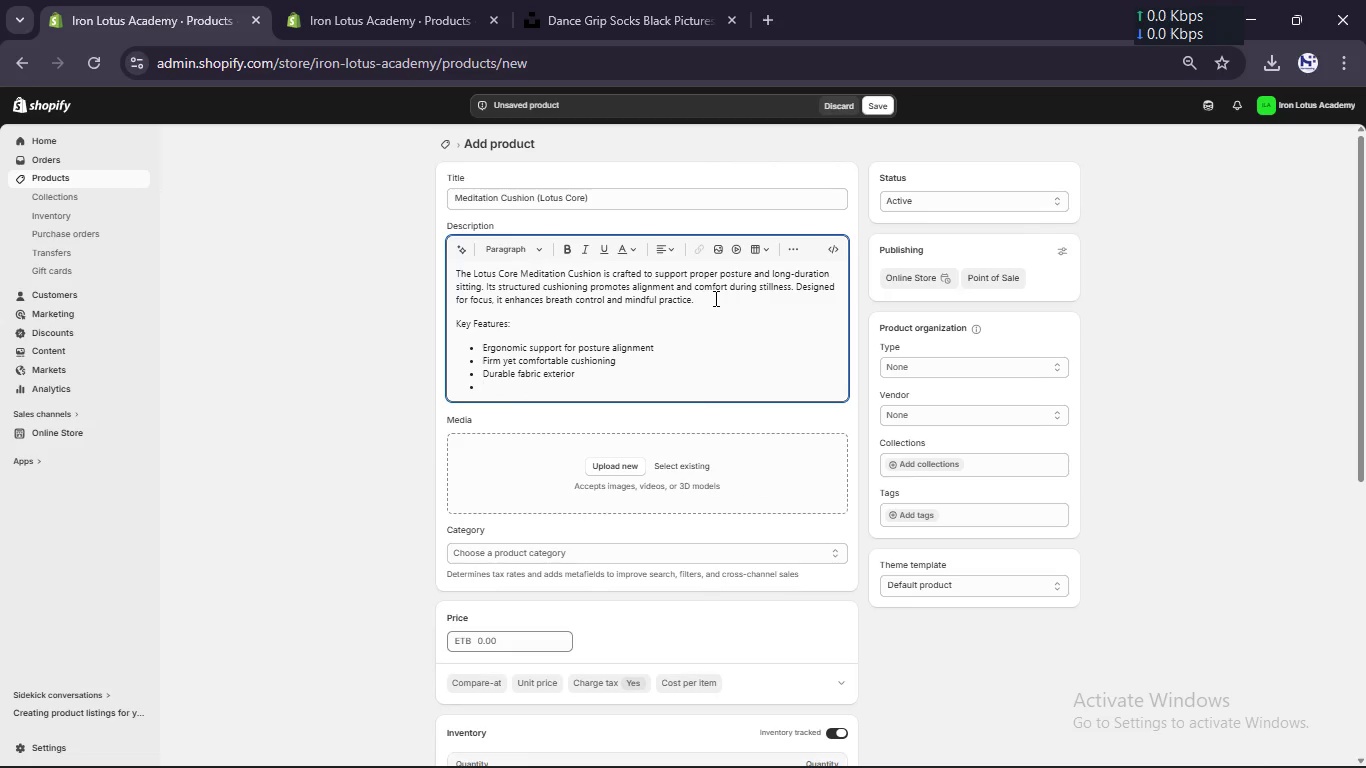 
type(Lightweight nd portable)
 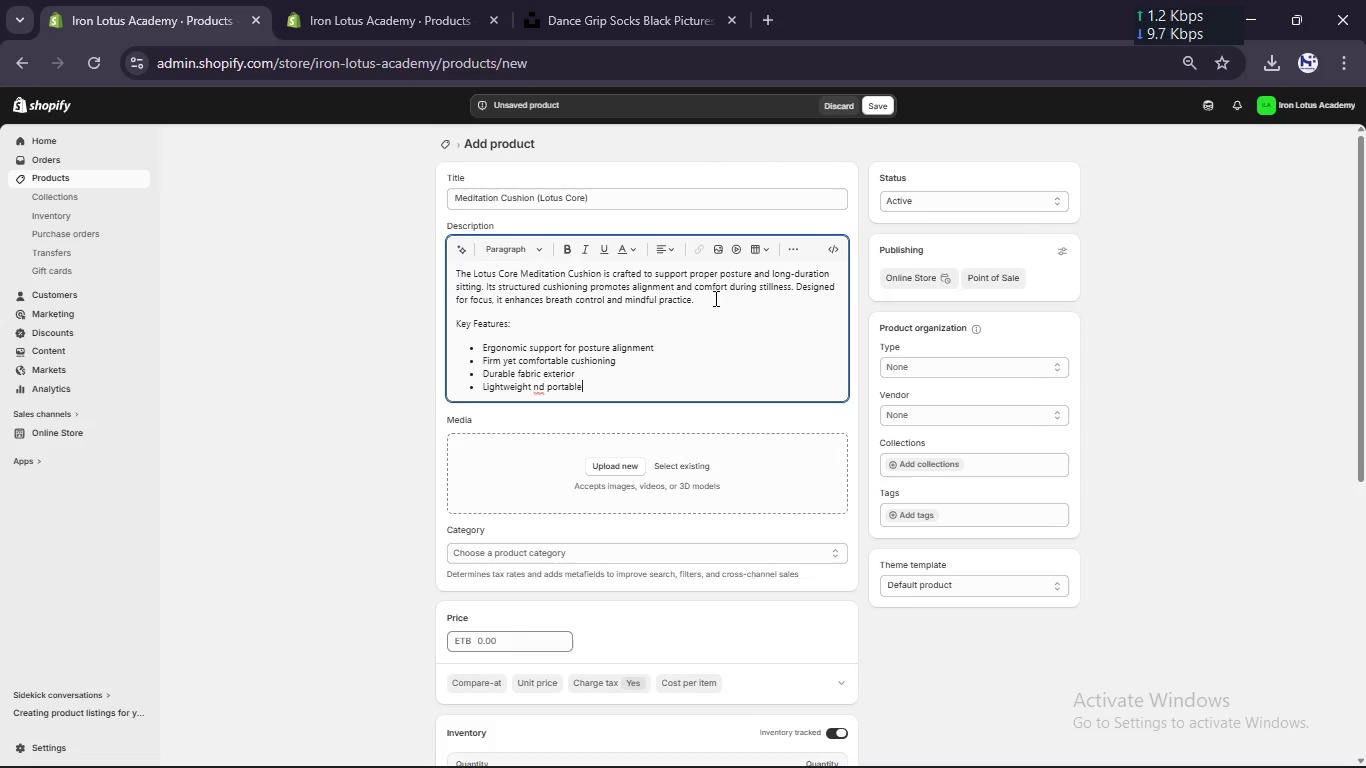 
key(Enter)
 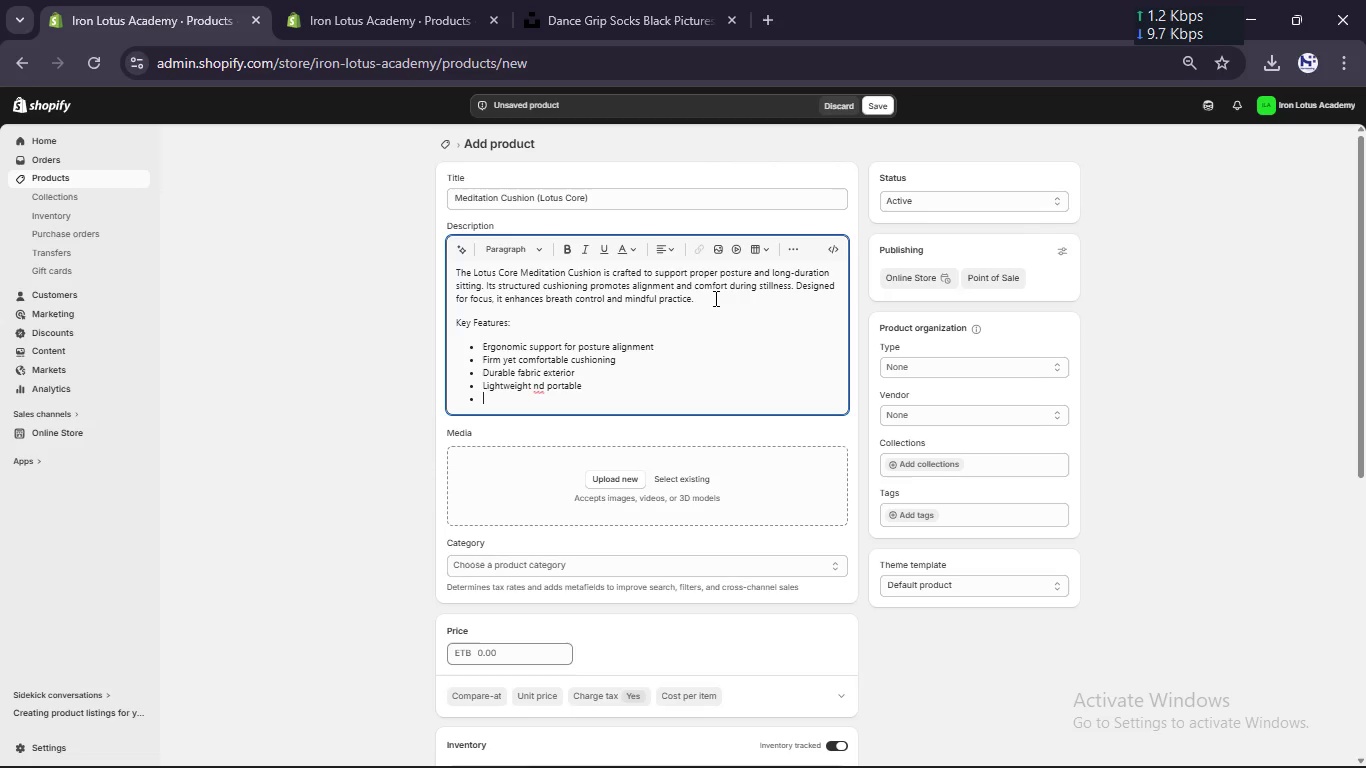 
type(Ideal d)
key(Backspace)
type(for mediation and recovery)
 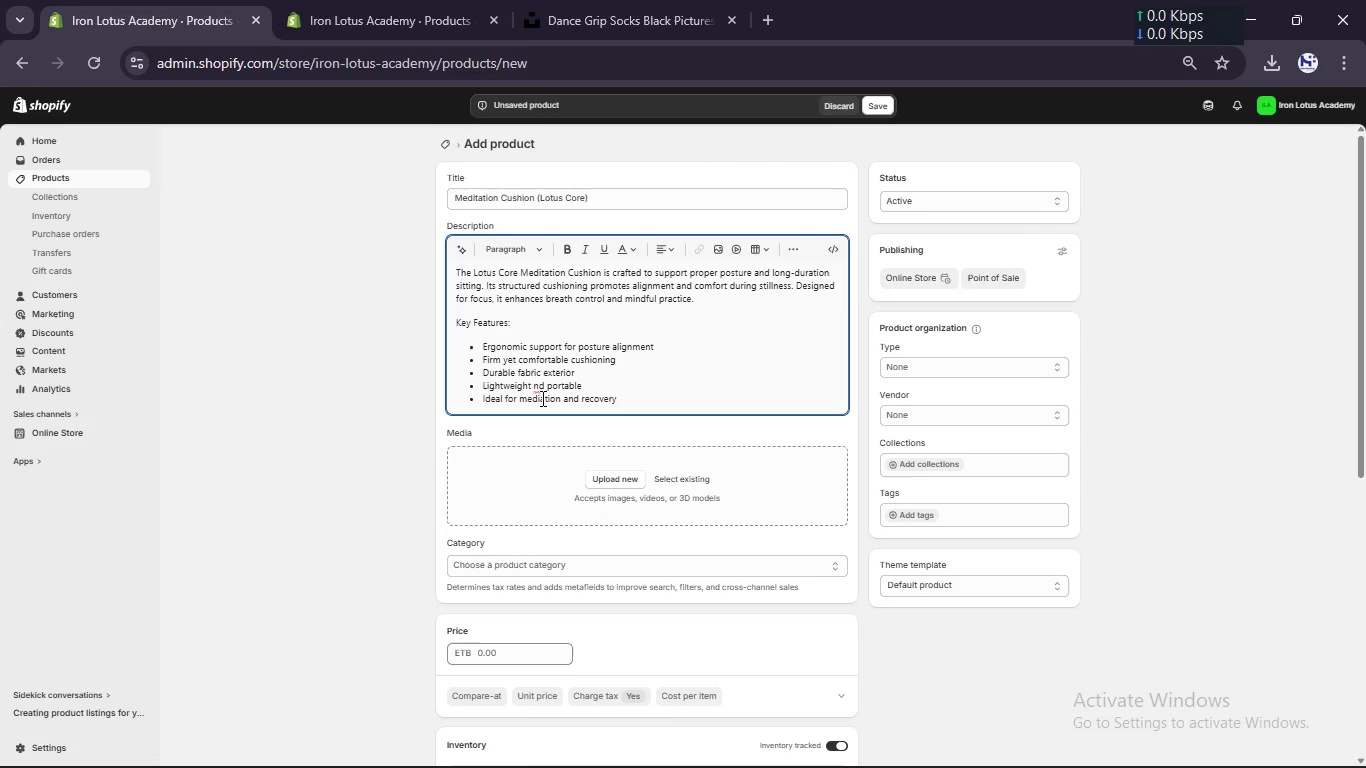 
left_click([539, 398])
 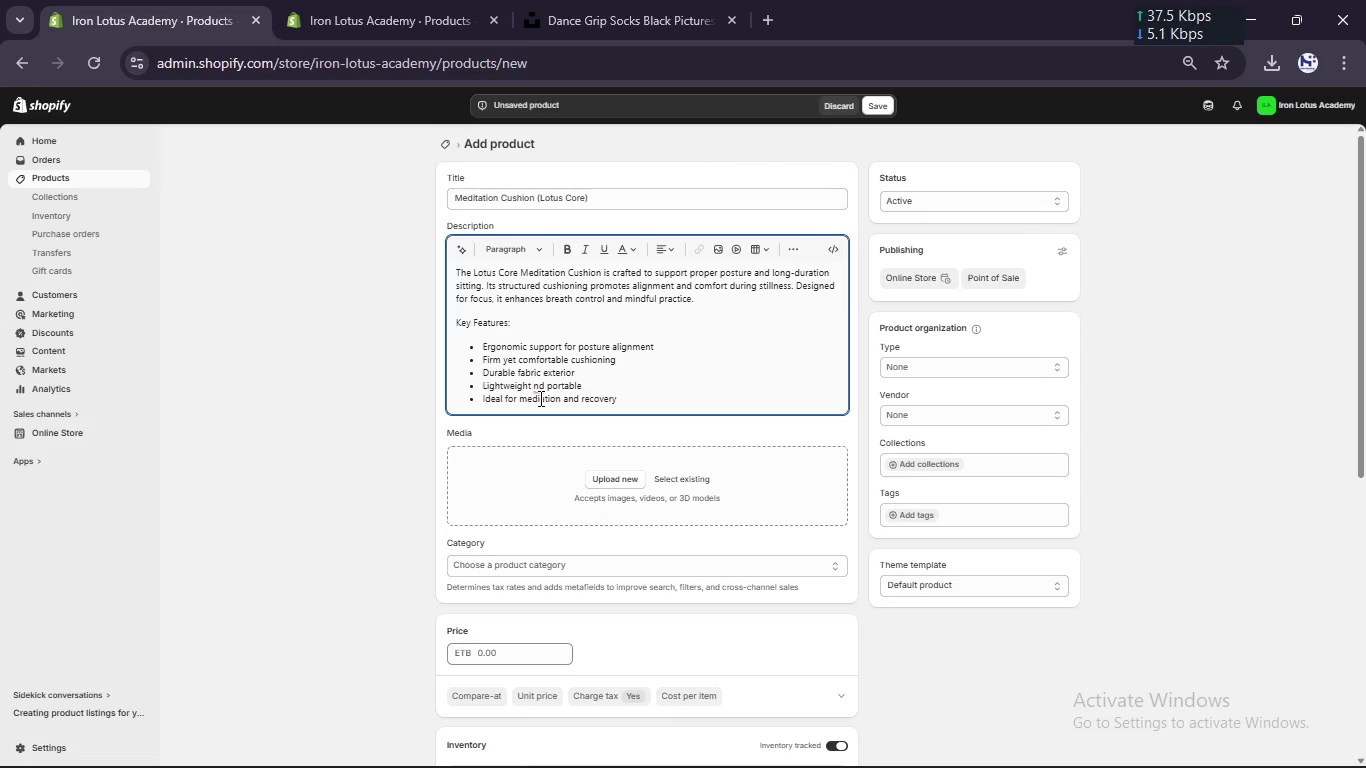 
key(T)
 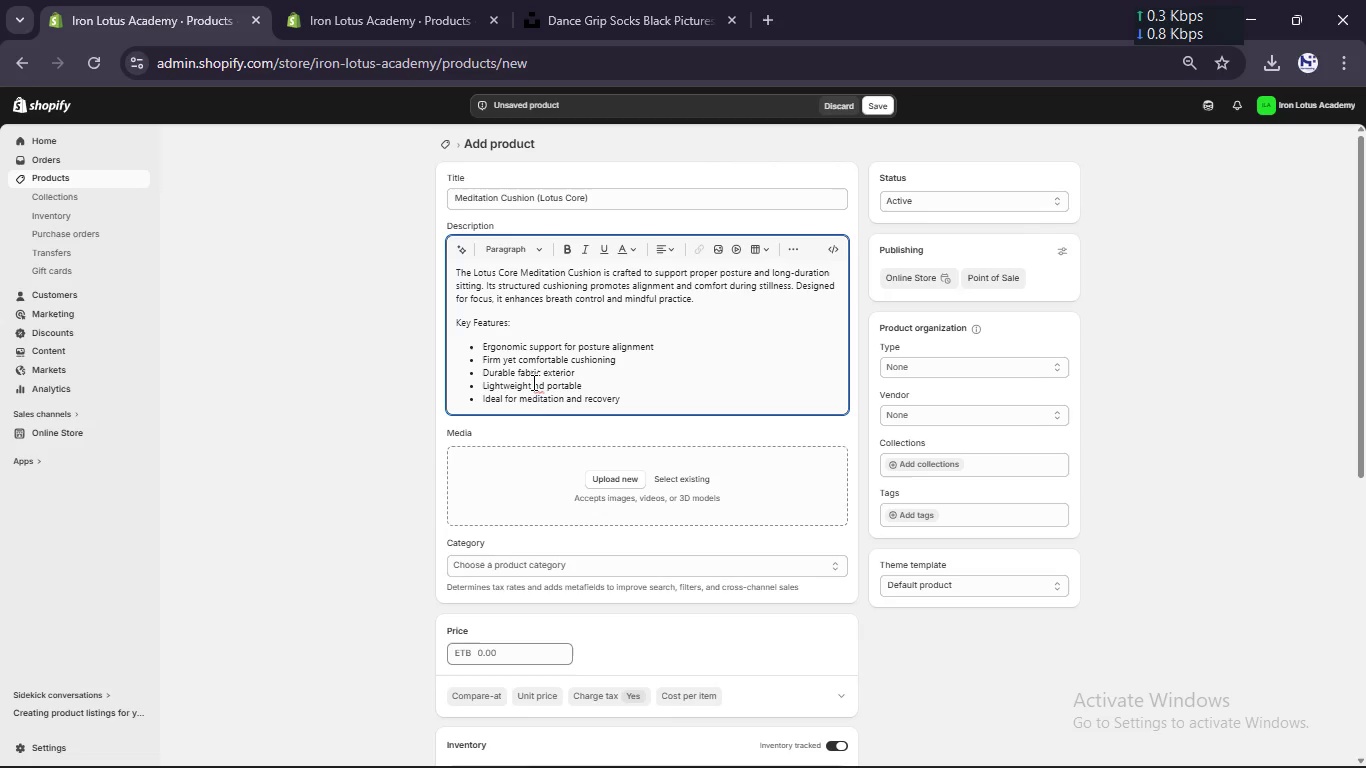 
left_click([529, 381])
 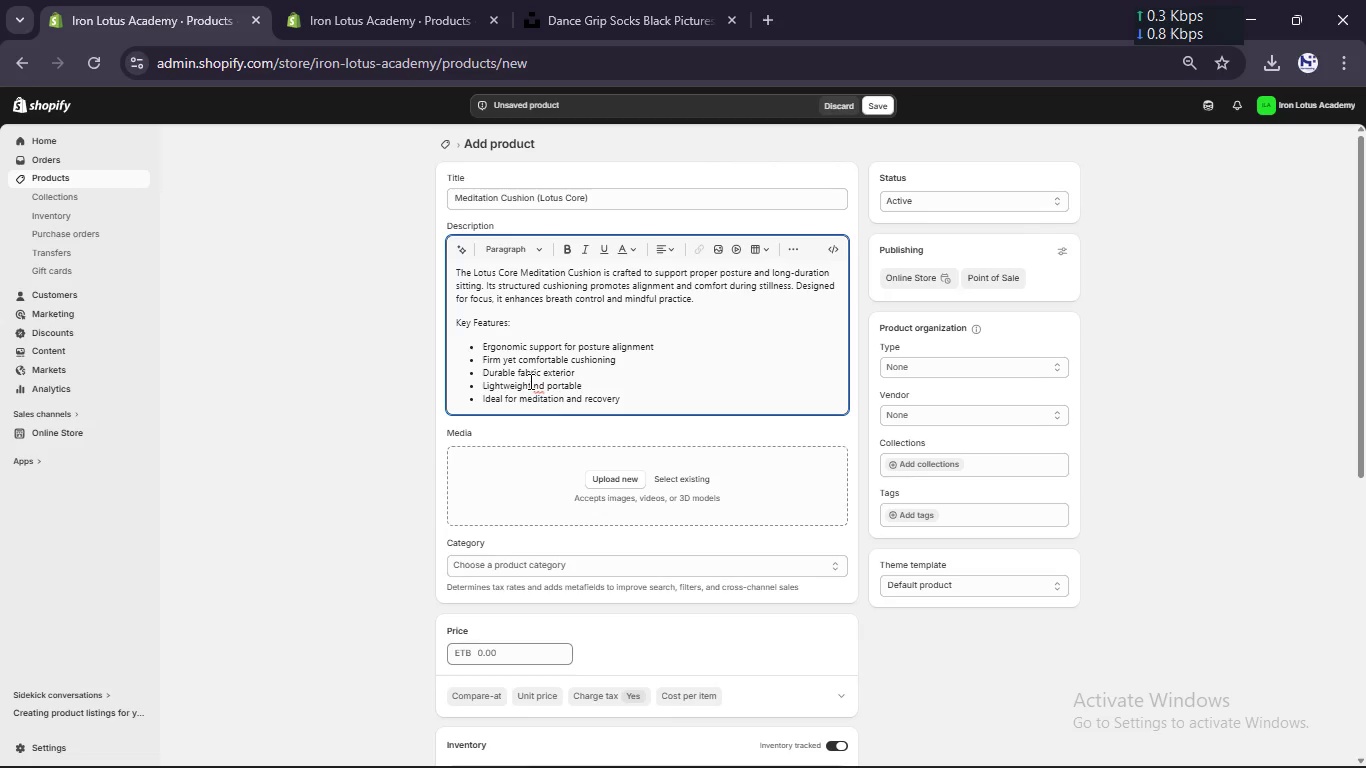 
key(ArrowRight)
 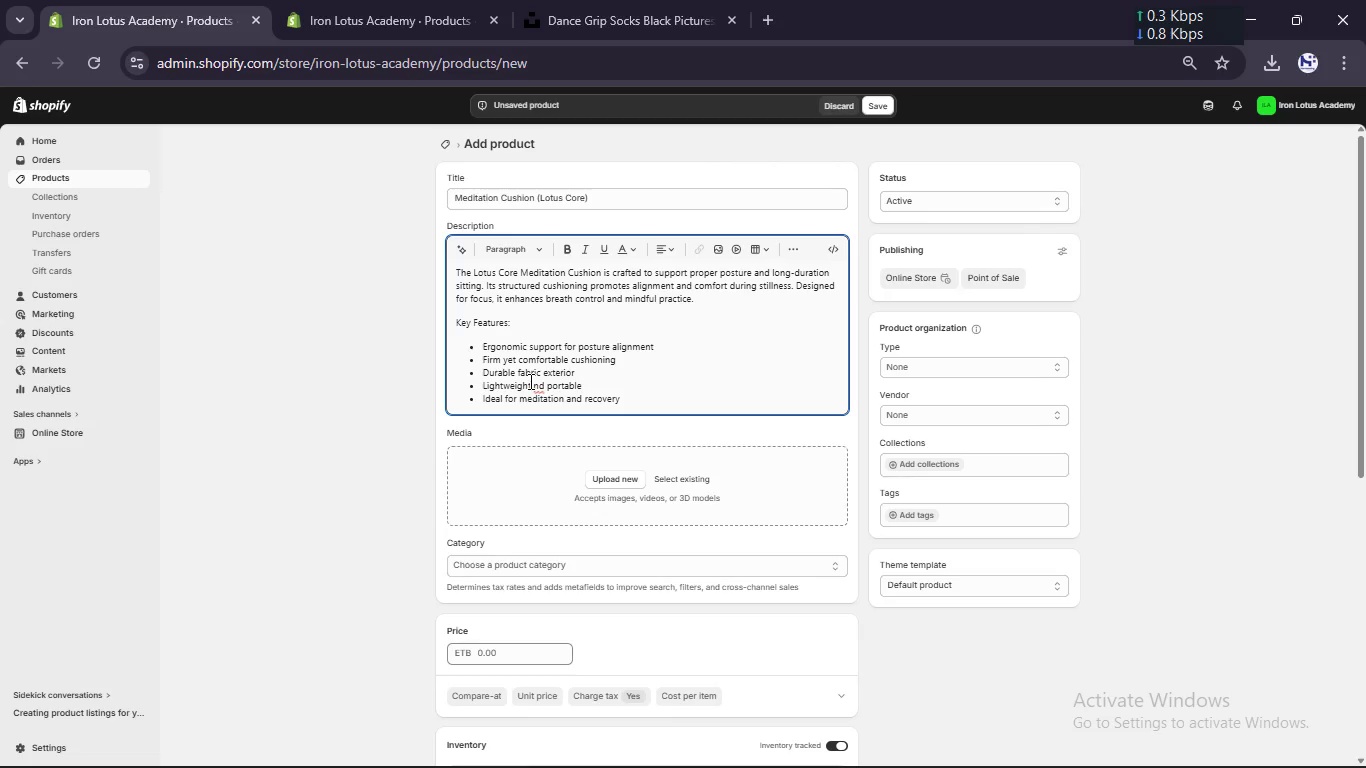 
key(A)
 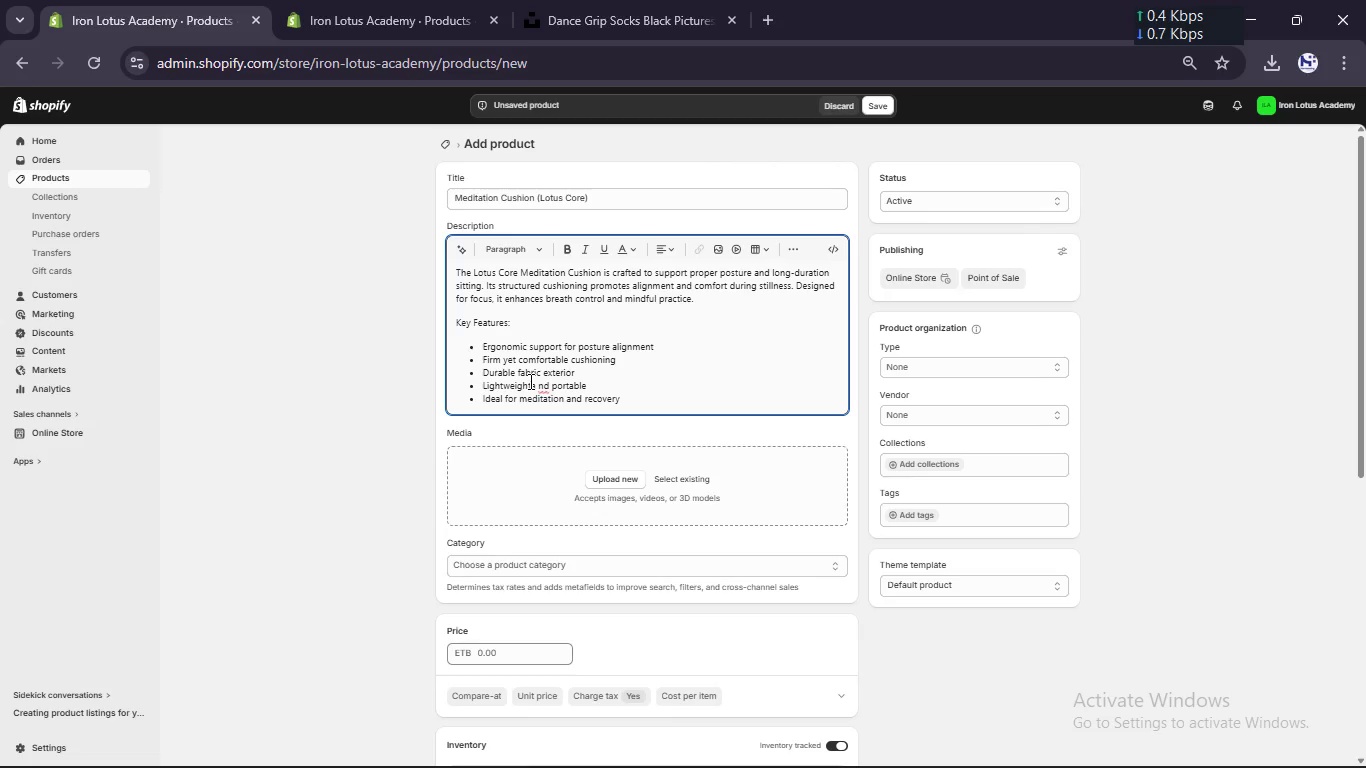 
key(Backspace)
 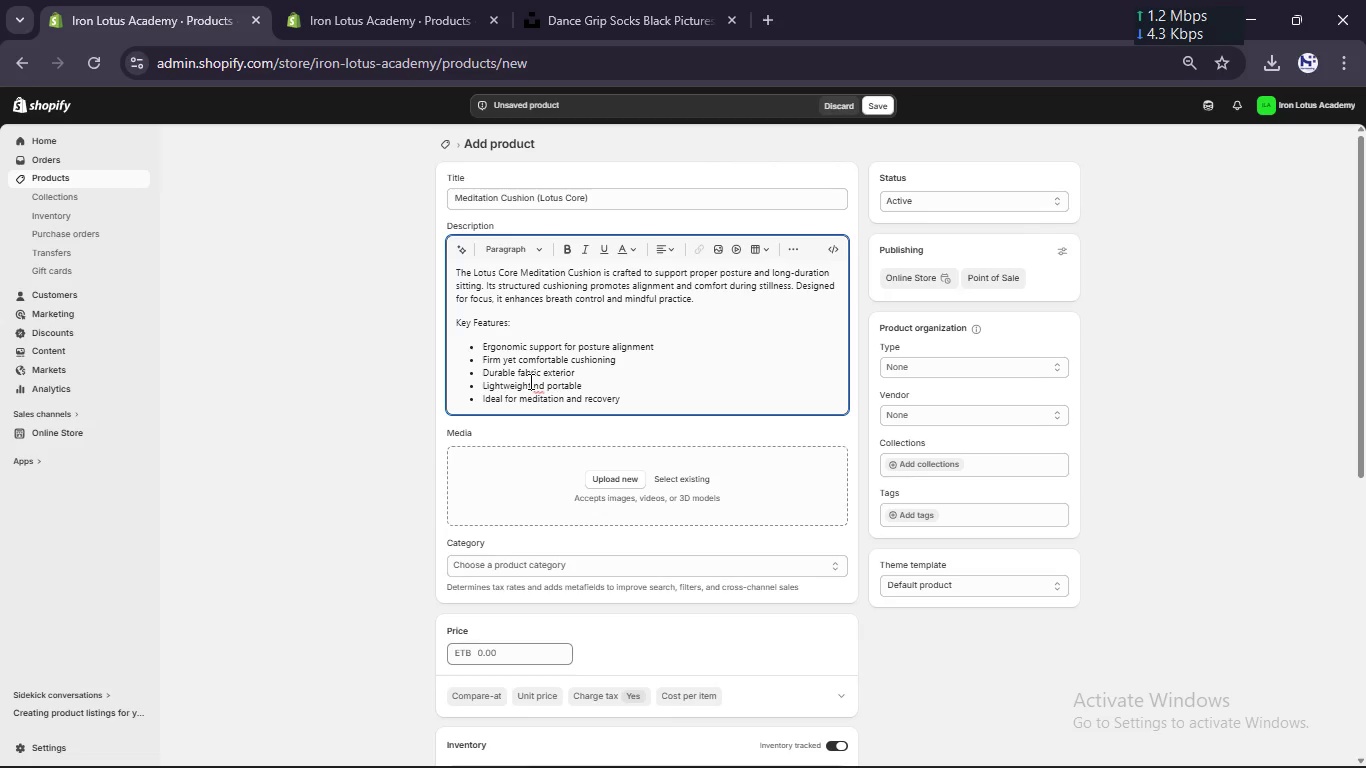 
key(ArrowRight)
 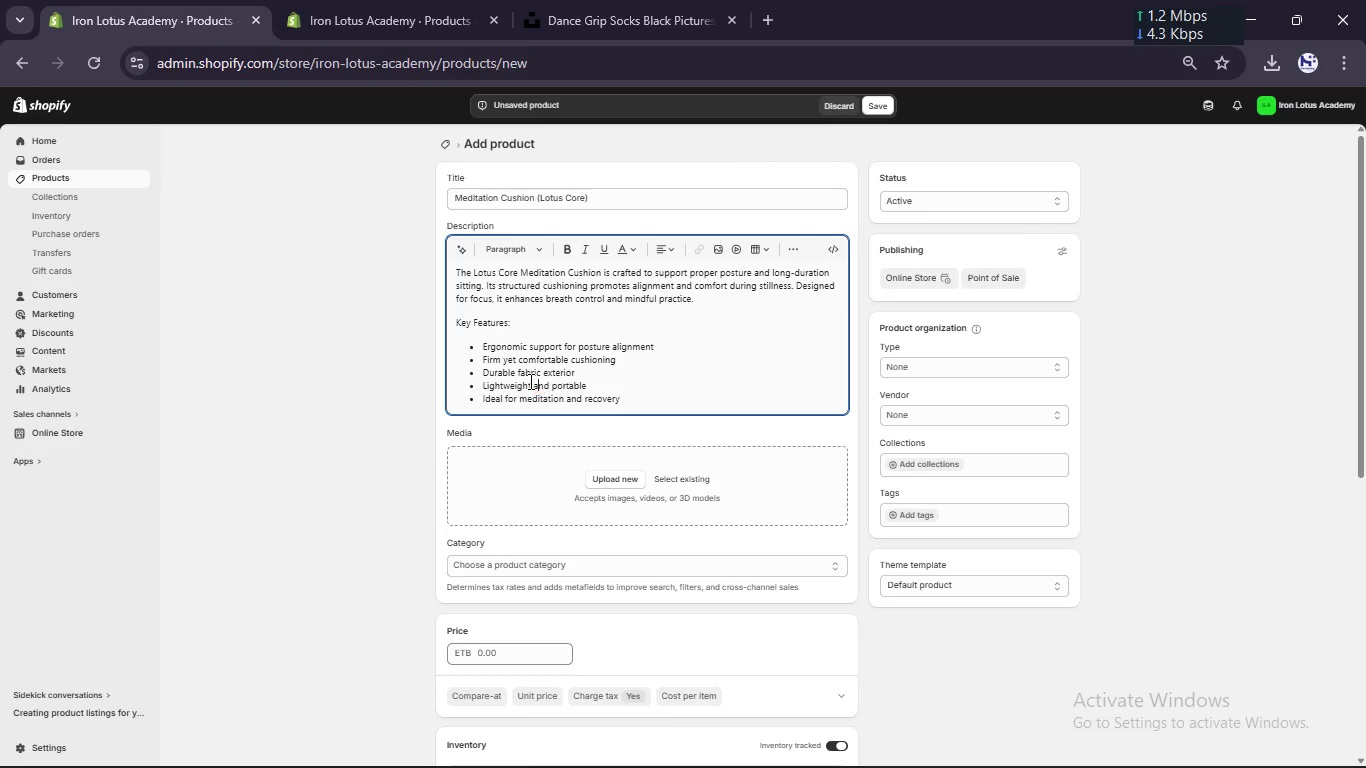 
key(A)
 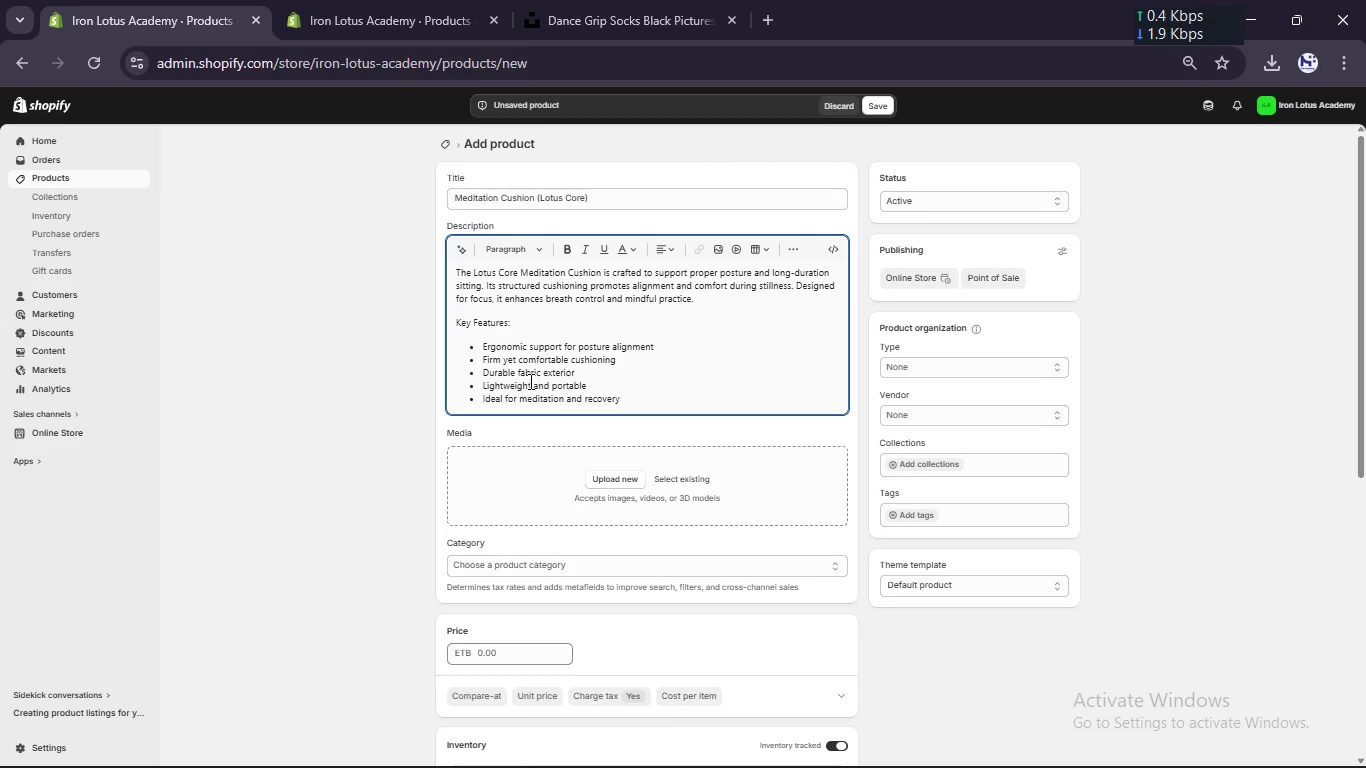 
wait(19.23)
 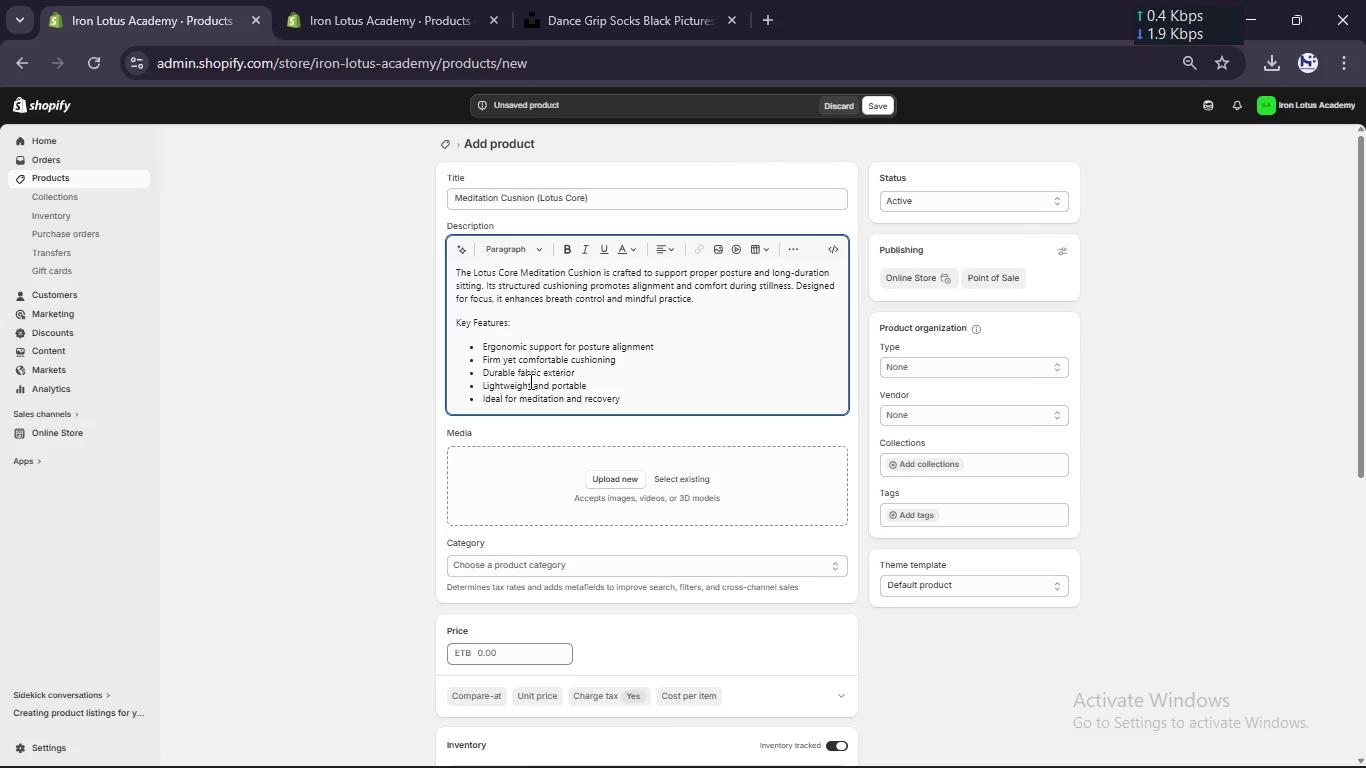 
left_click([580, 3])
 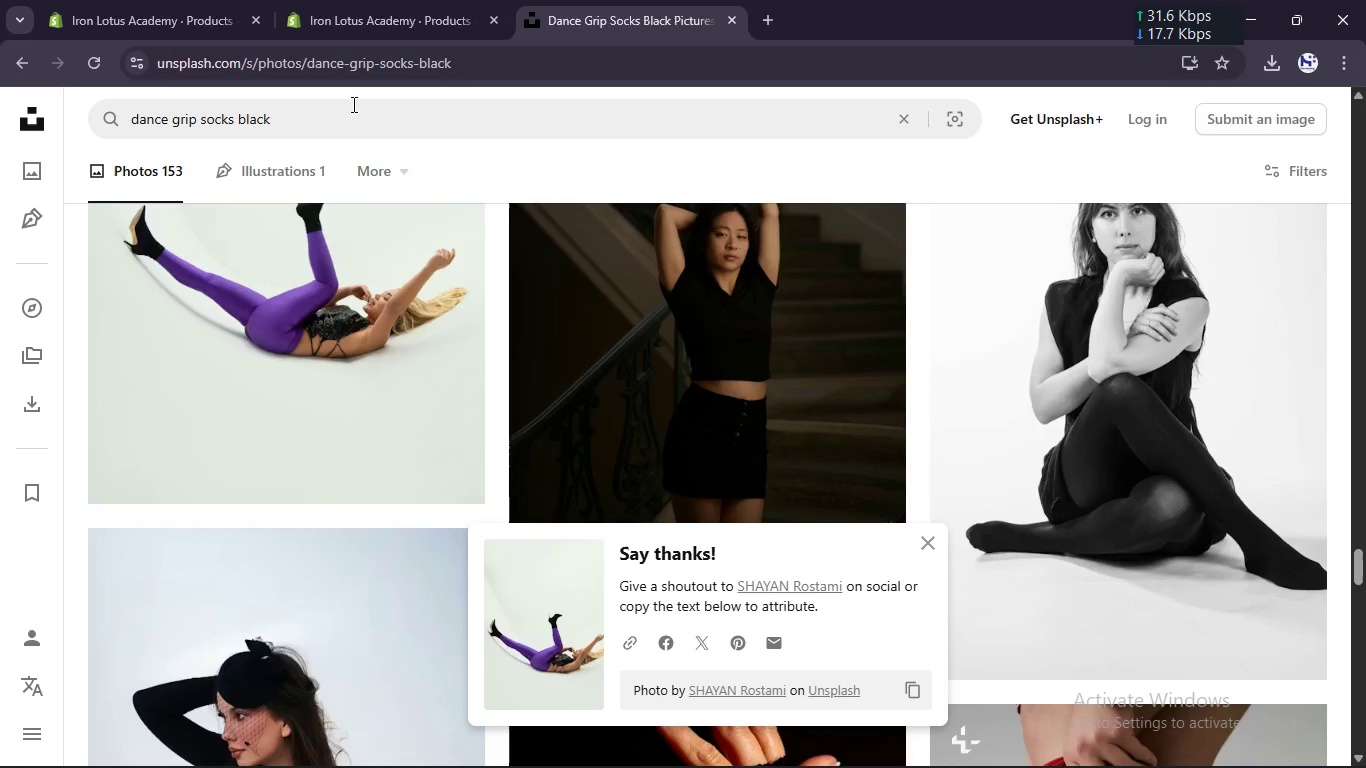 
left_click([352, 123])
 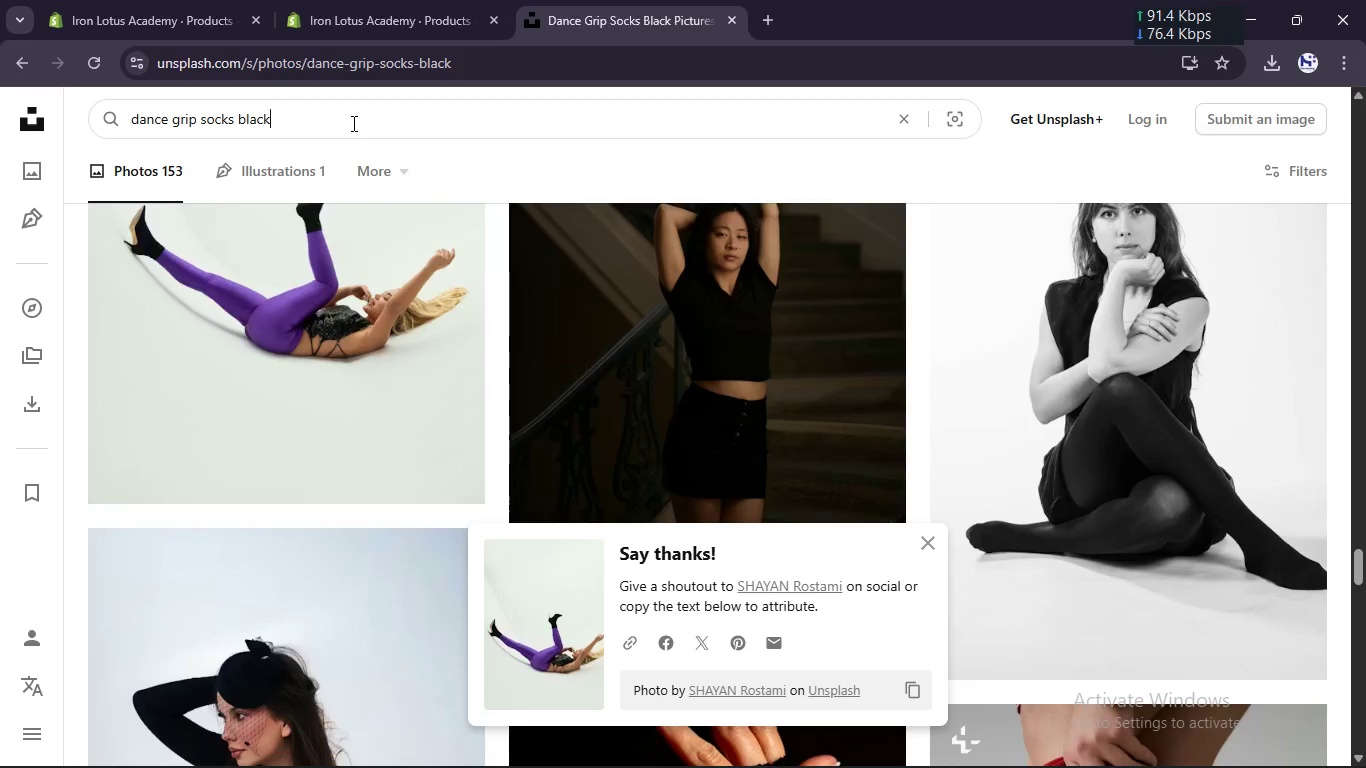 
key(Control+A)
 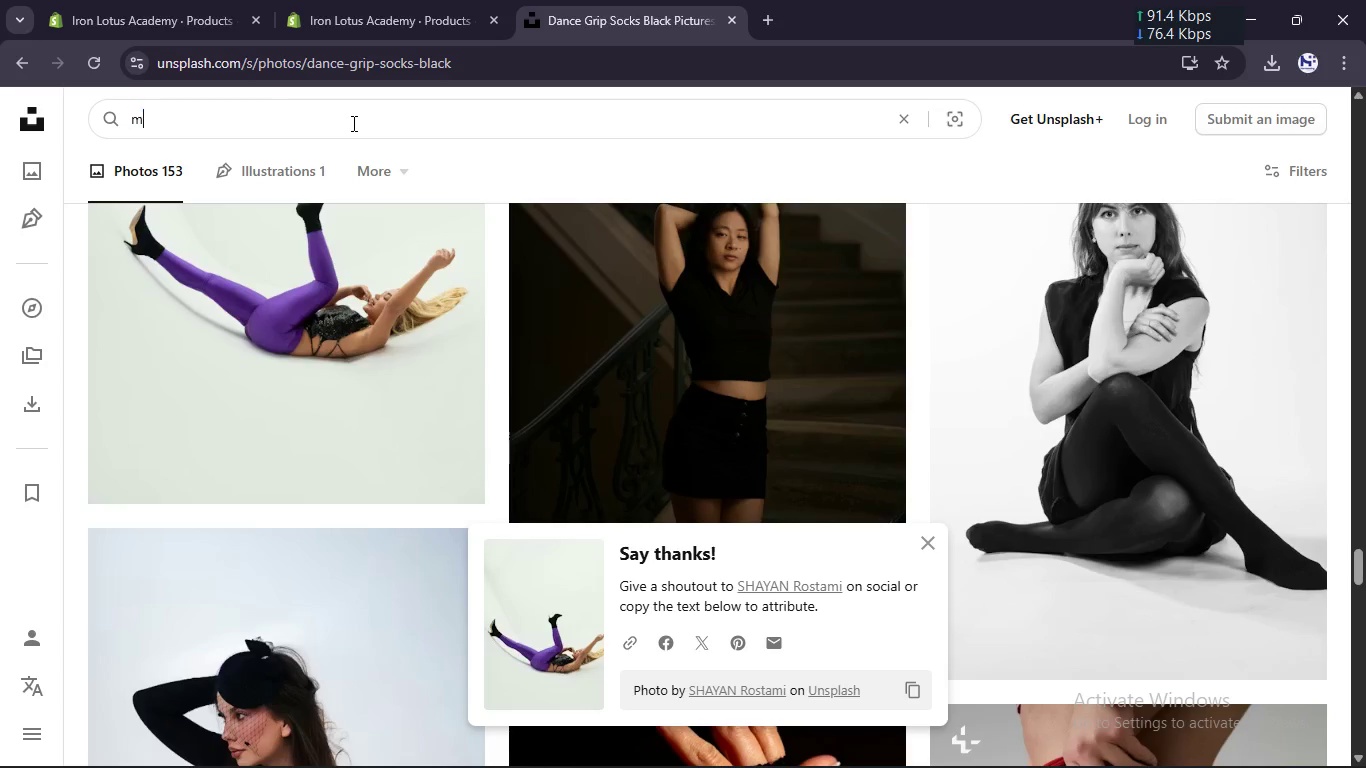 
type(mediatation cushion zen pillow)
 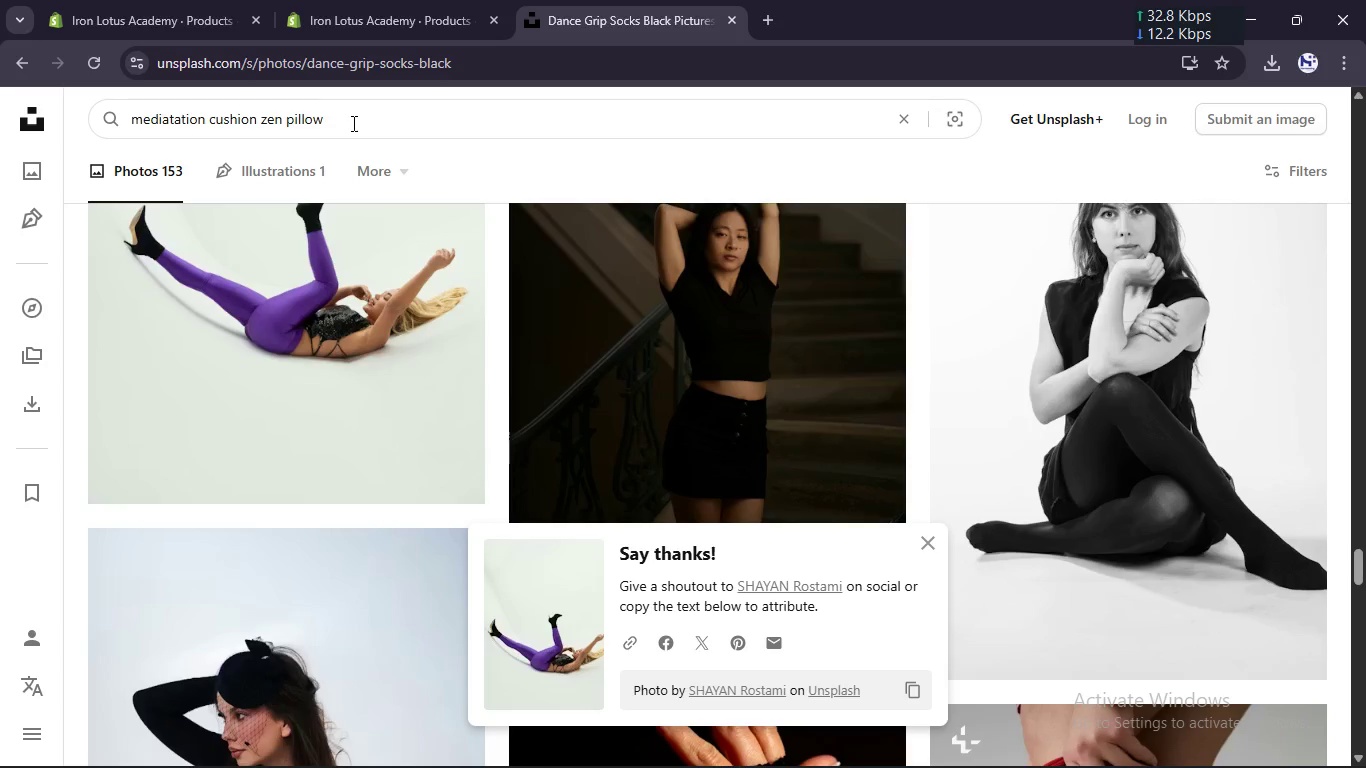 
key(Enter)
 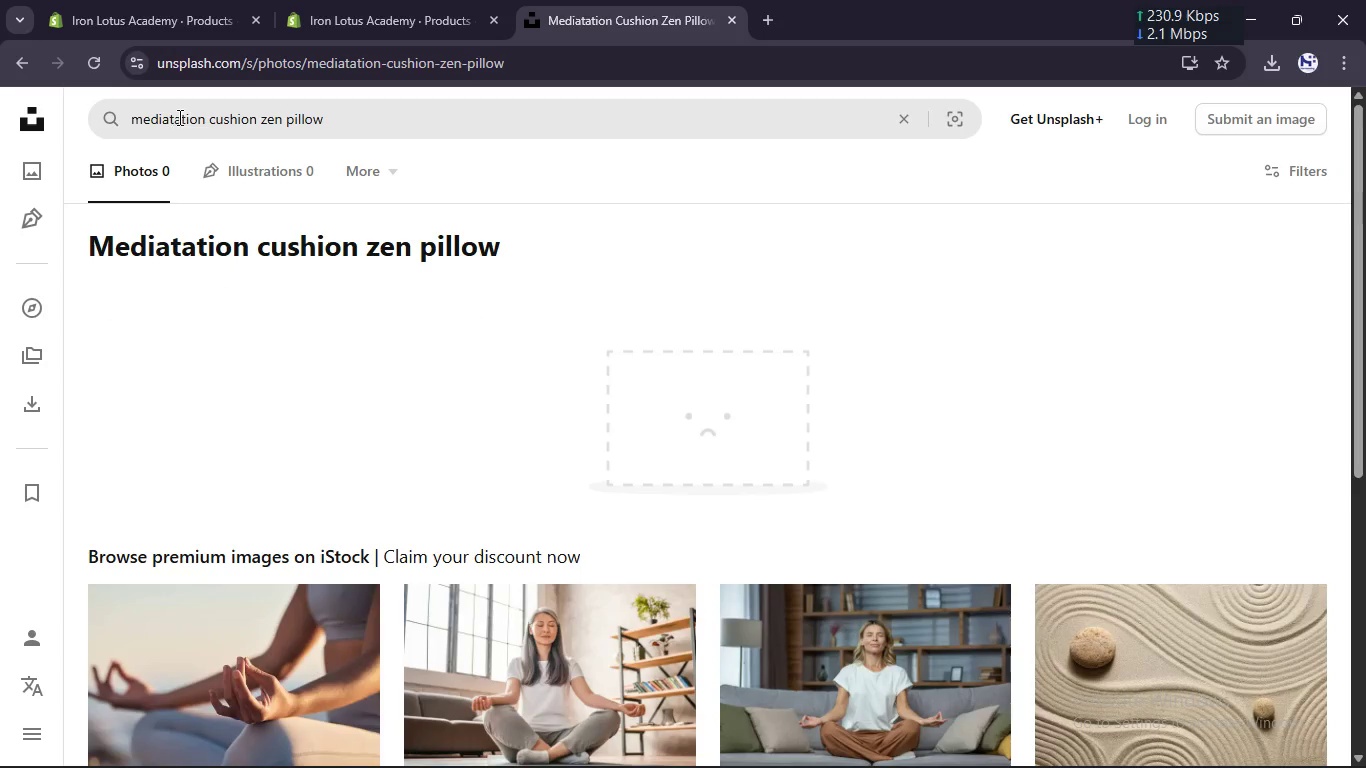 
left_click([182, 118])
 